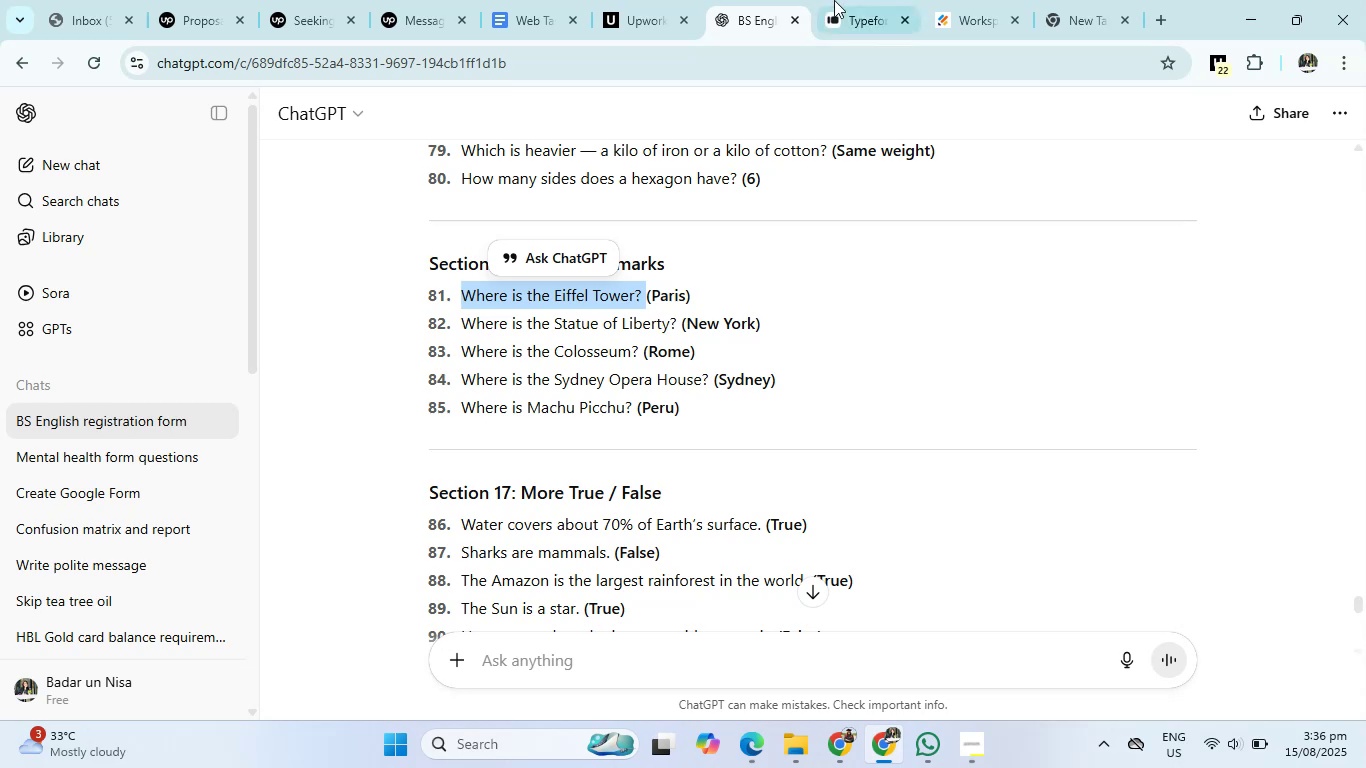 
left_click([838, 0])
 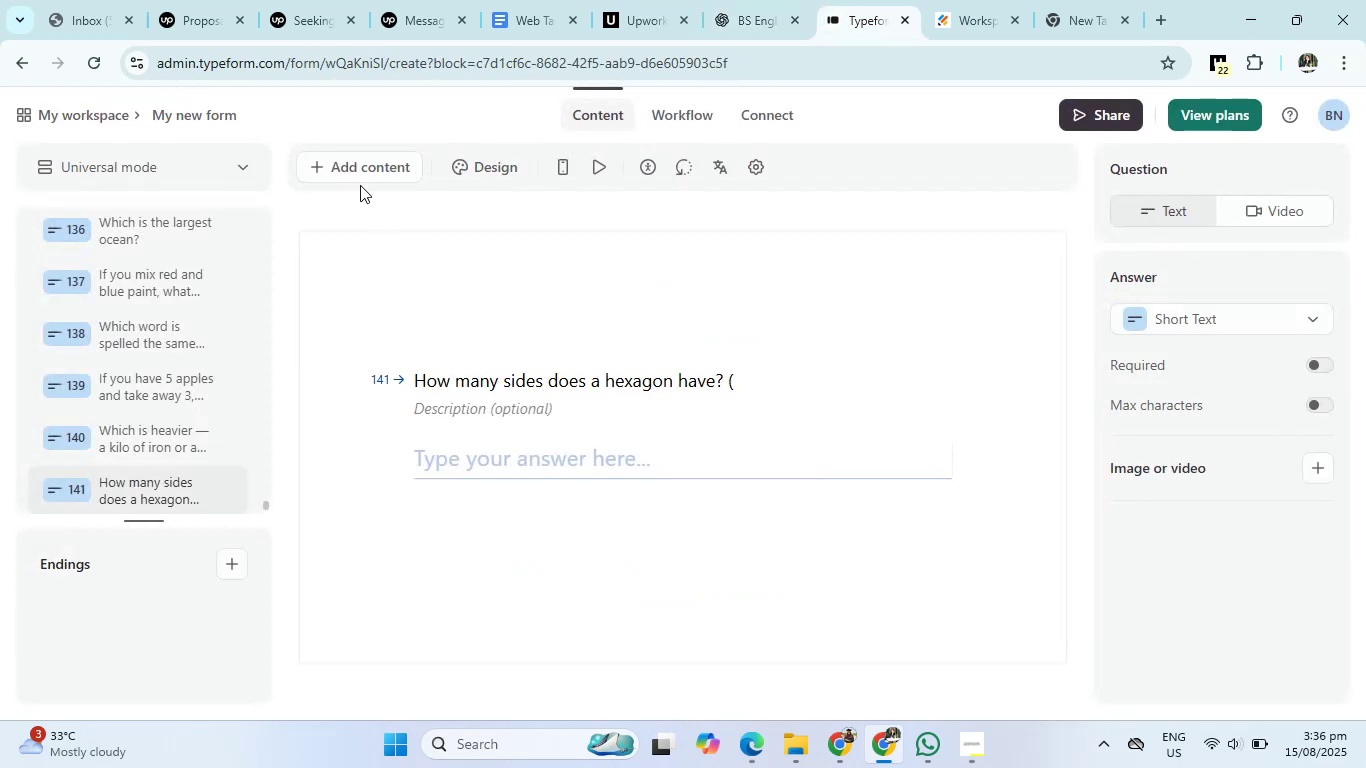 
left_click([359, 163])
 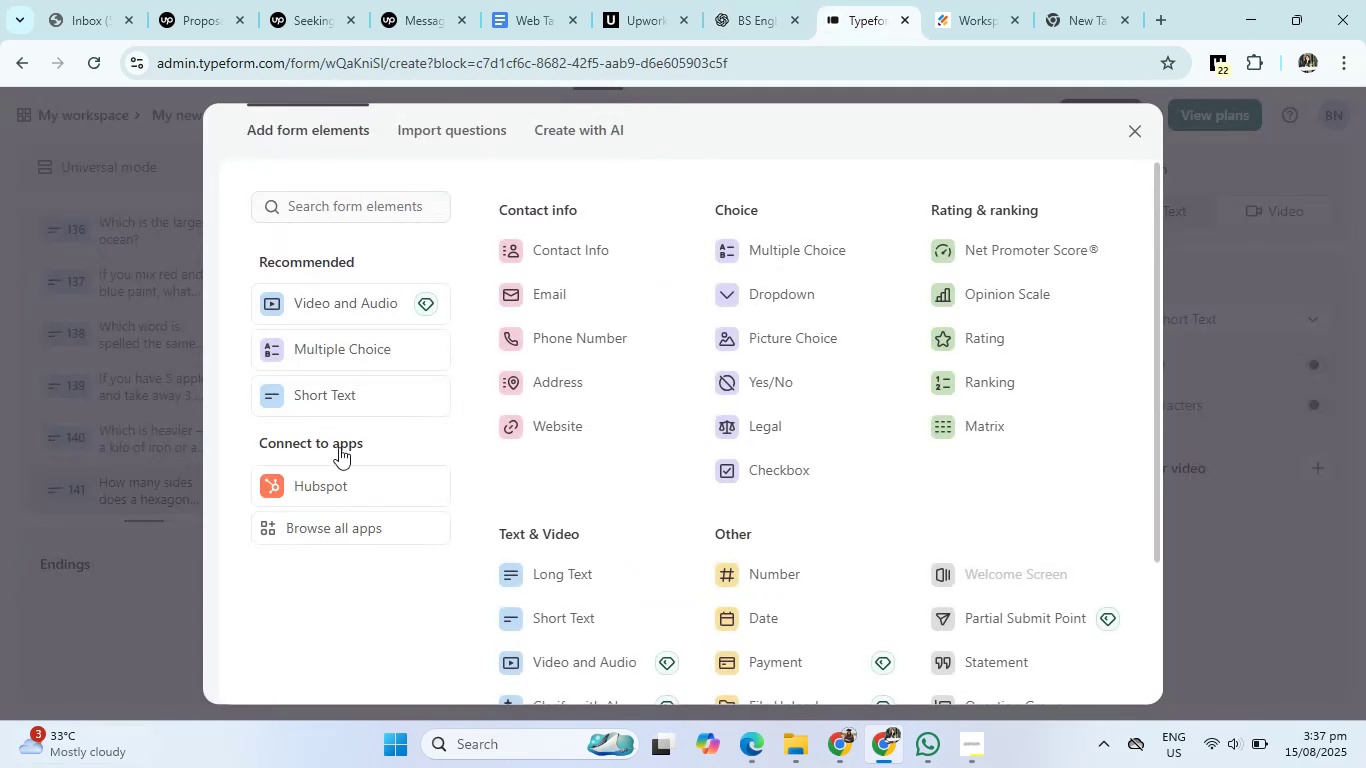 
left_click([584, 642])
 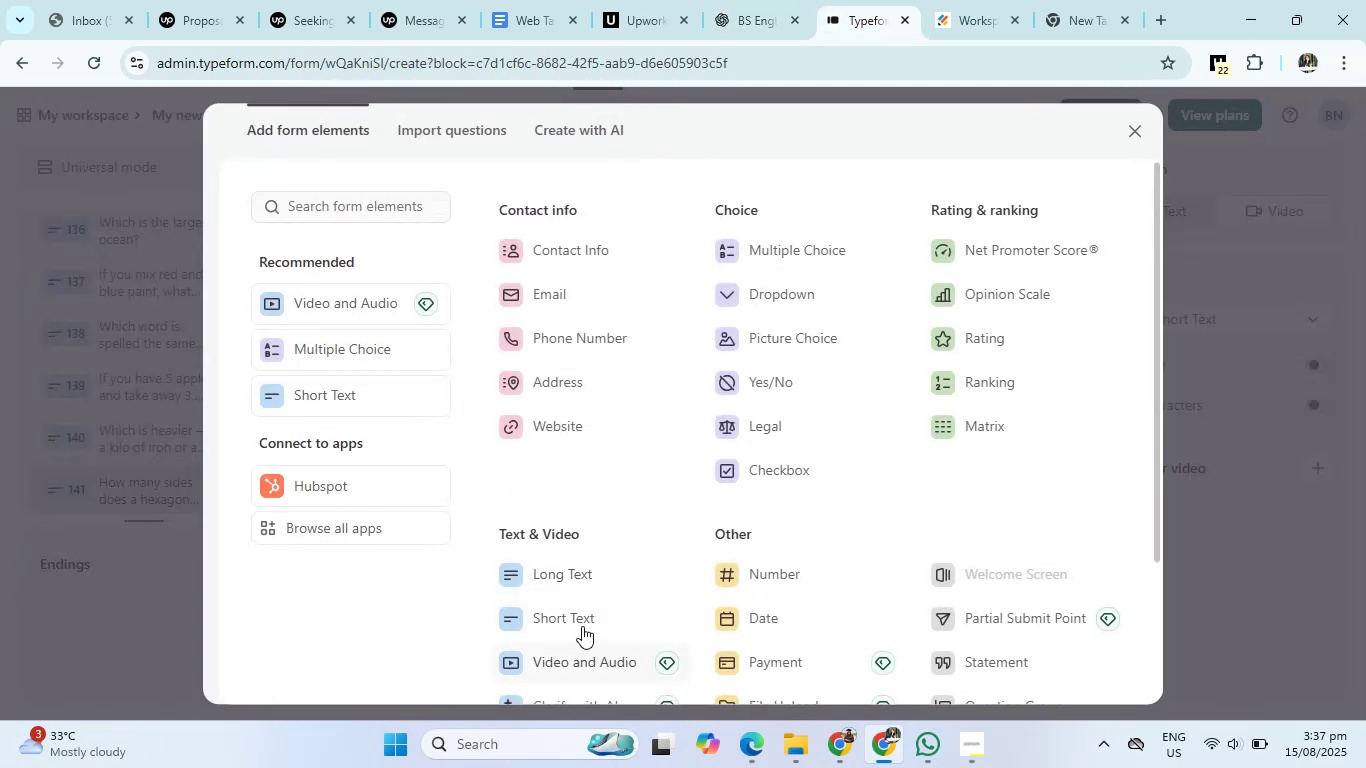 
double_click([581, 624])
 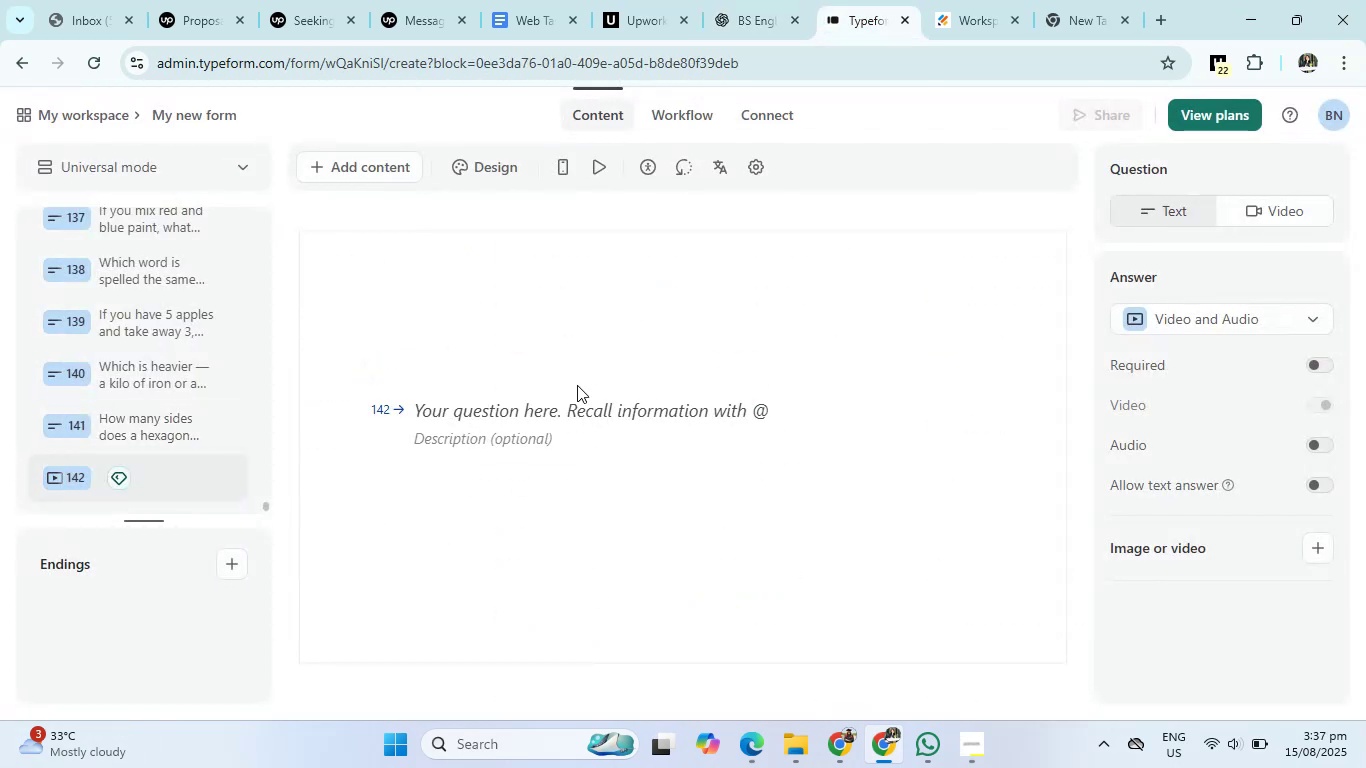 
left_click([538, 410])
 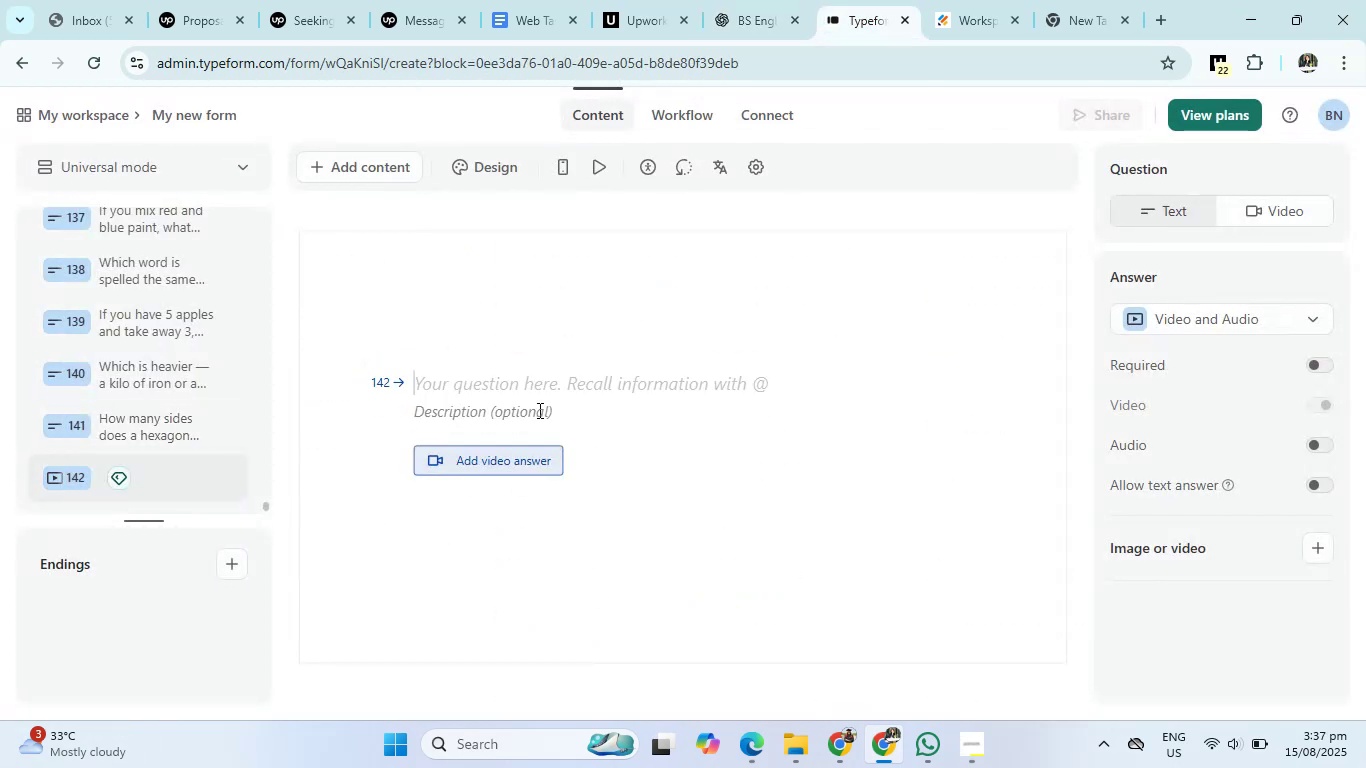 
right_click([538, 410])
 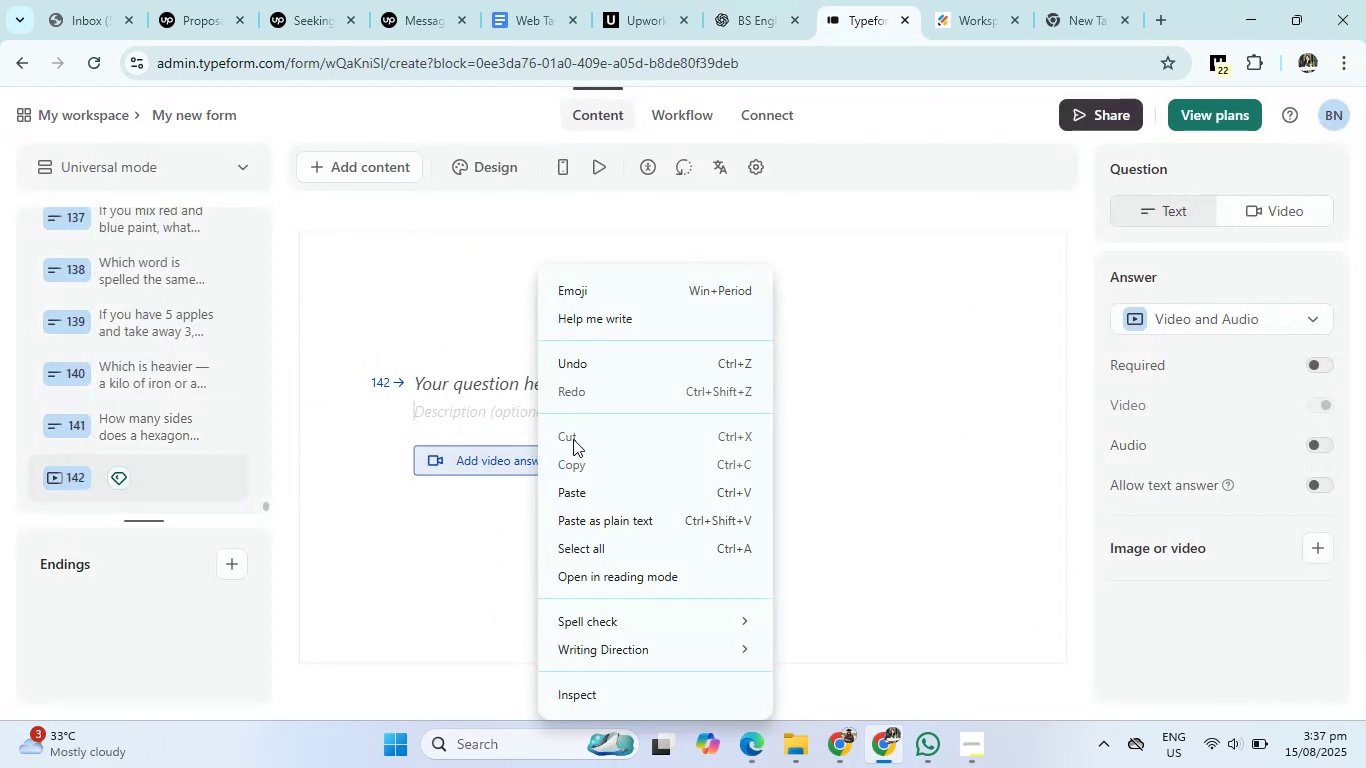 
left_click([571, 496])
 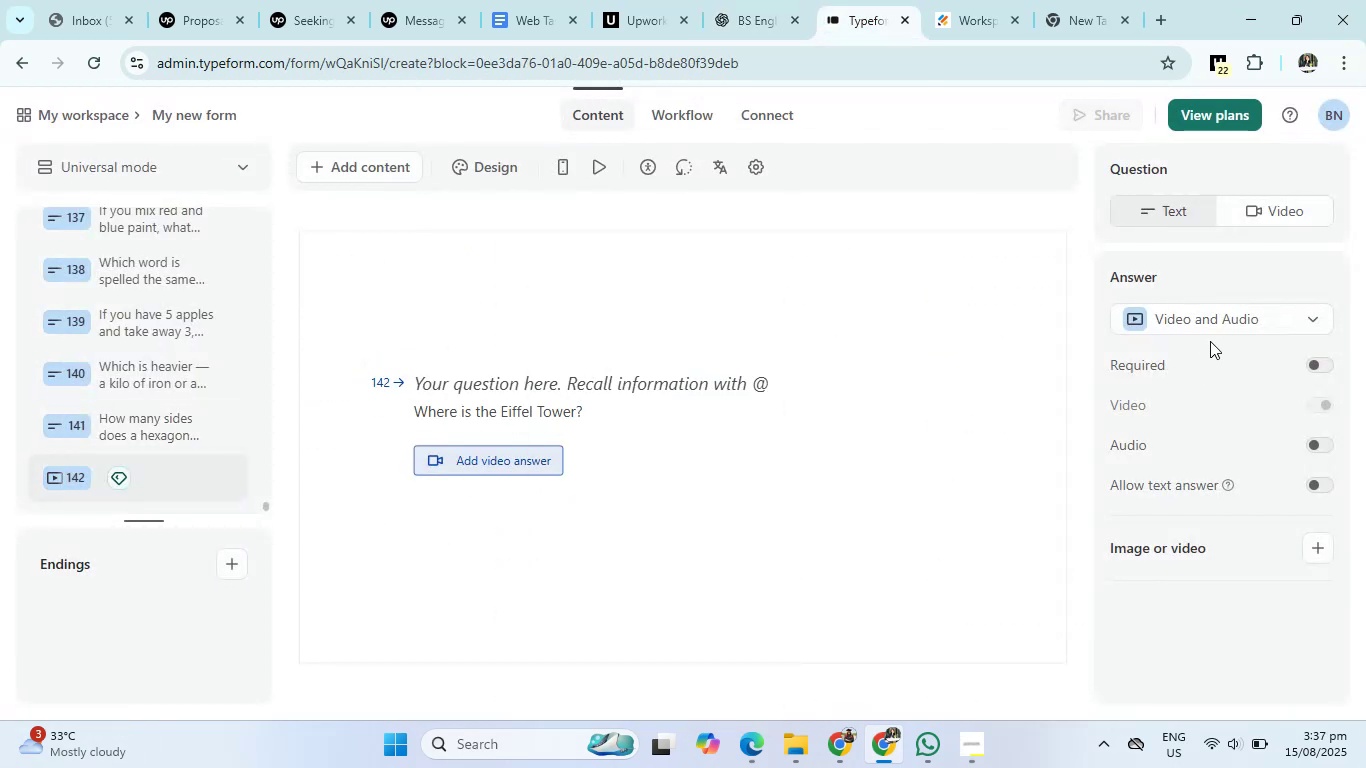 
left_click([1220, 321])
 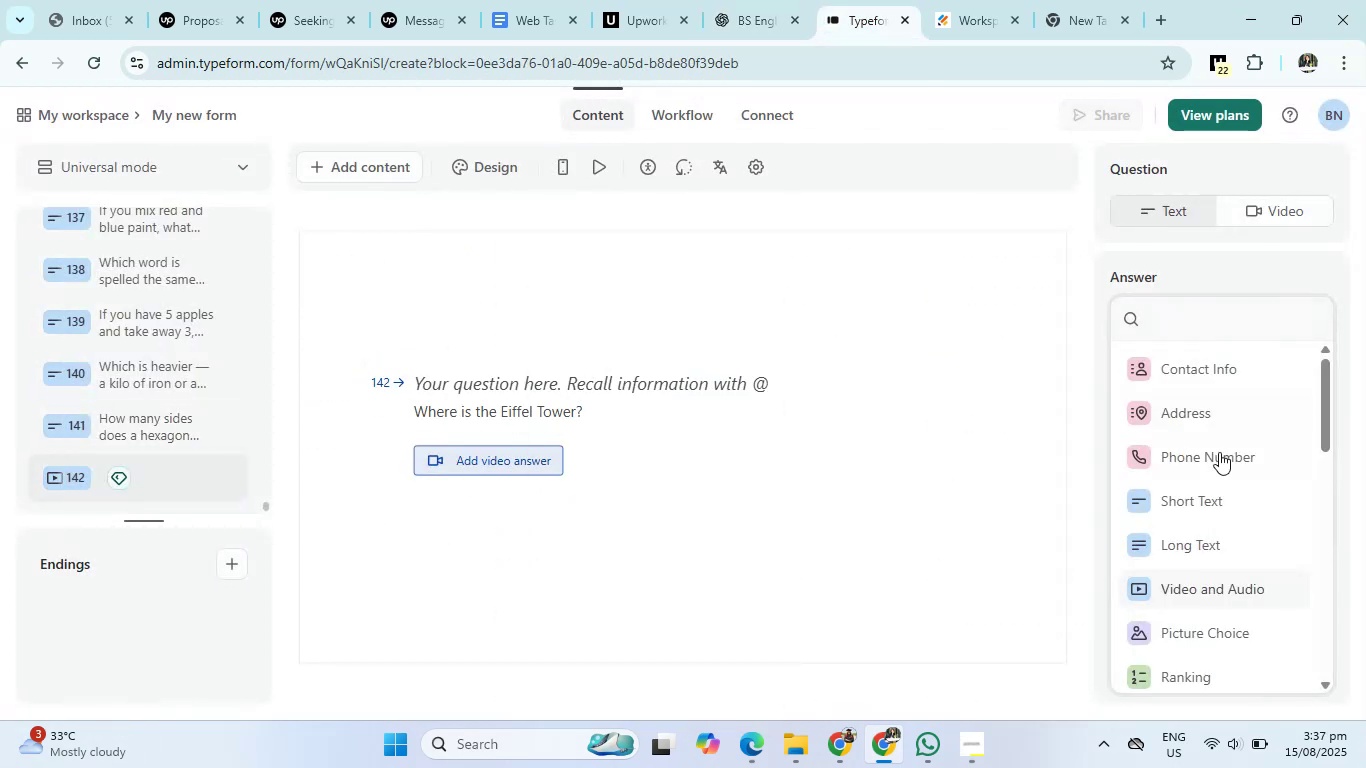 
scroll: coordinate [1218, 496], scroll_direction: down, amount: 1.0
 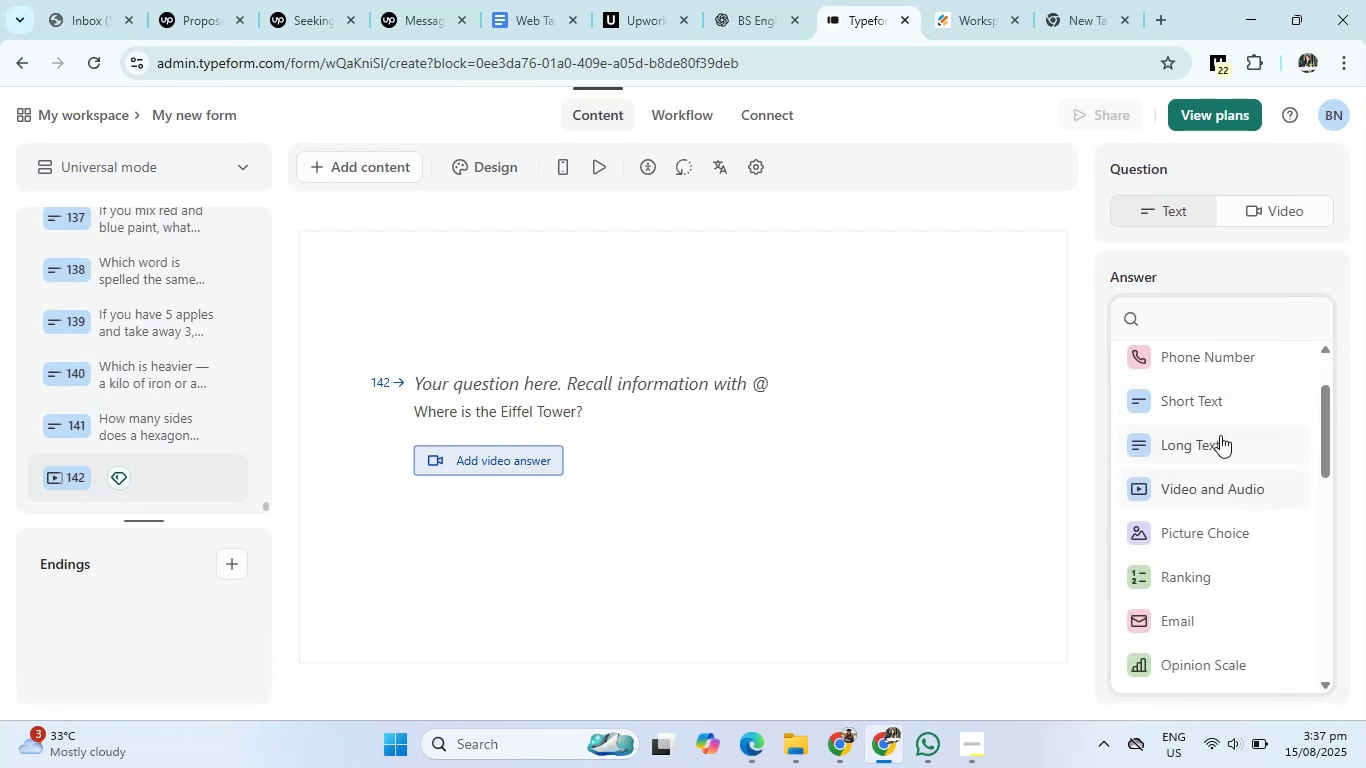 
left_click([1221, 402])
 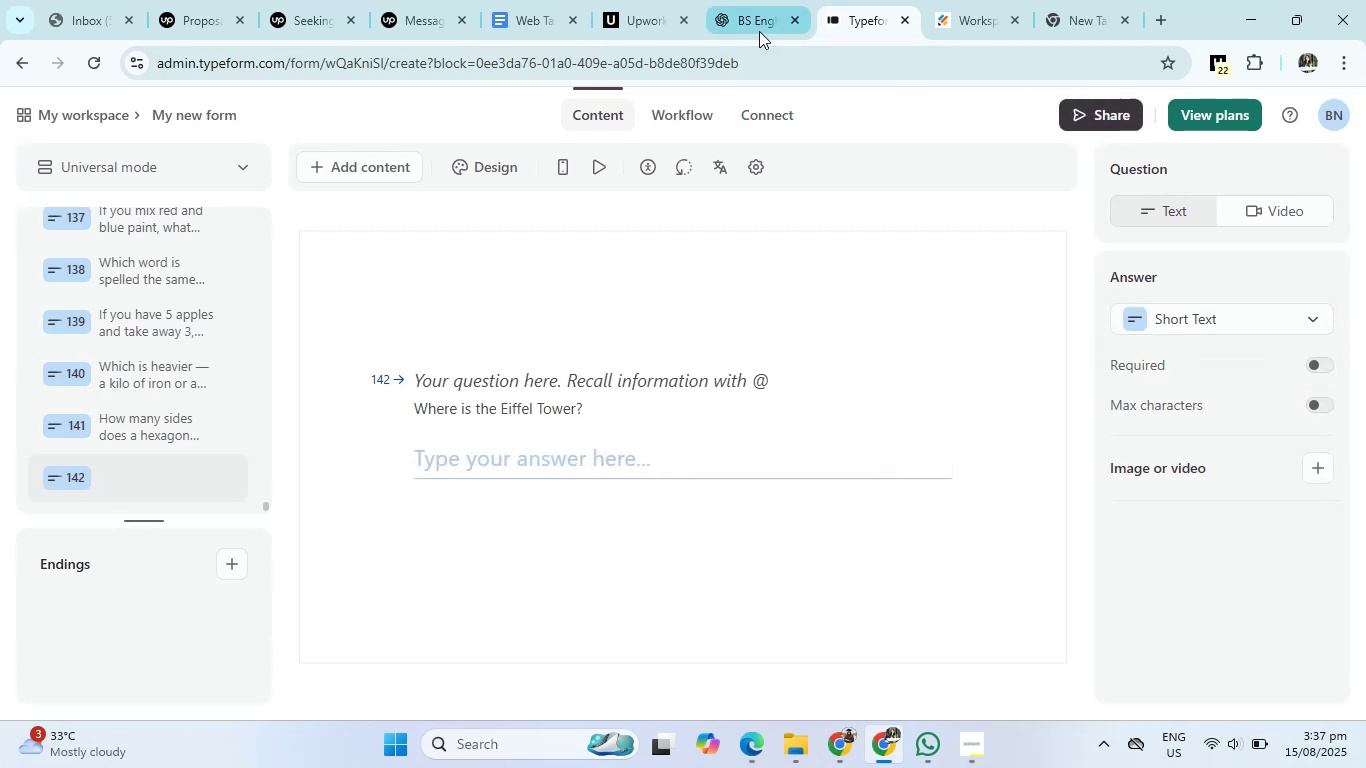 
left_click([753, 27])
 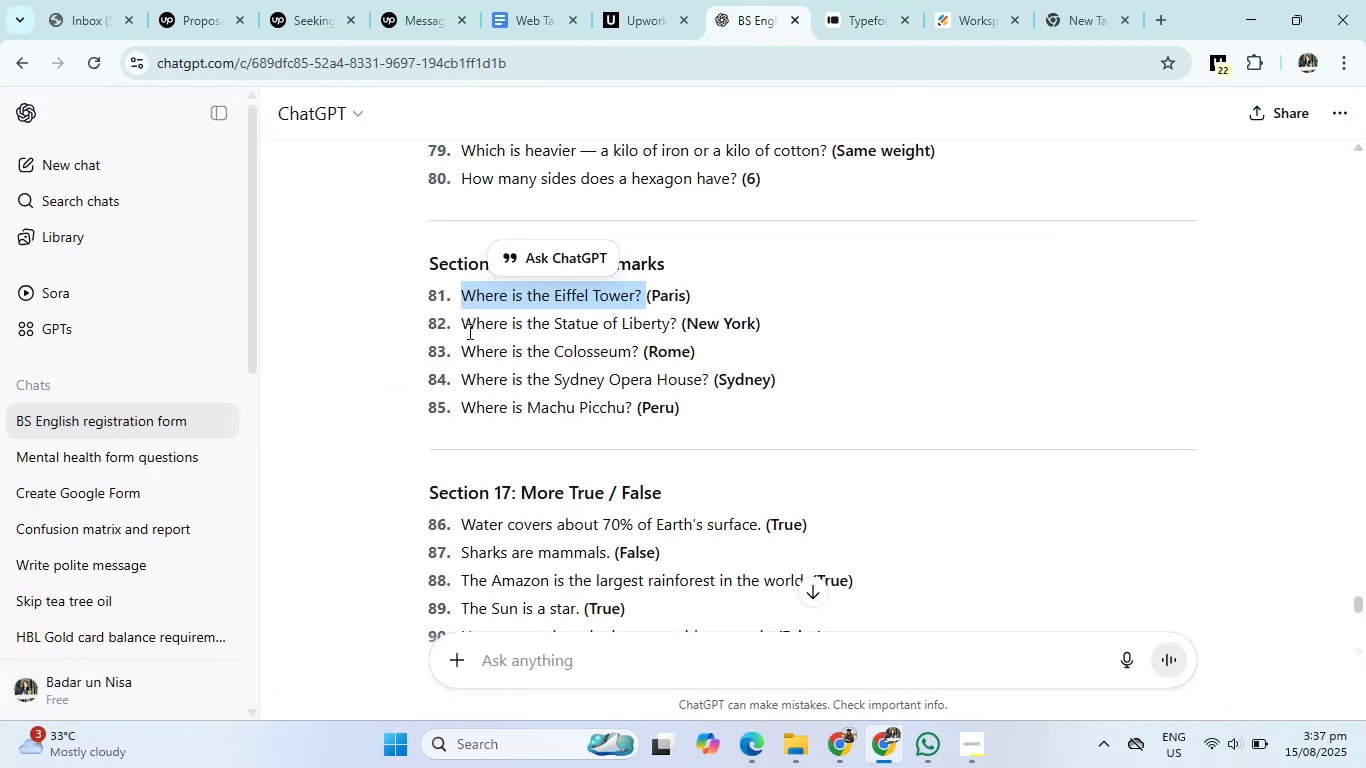 
left_click_drag(start_coordinate=[463, 326], to_coordinate=[675, 325])
 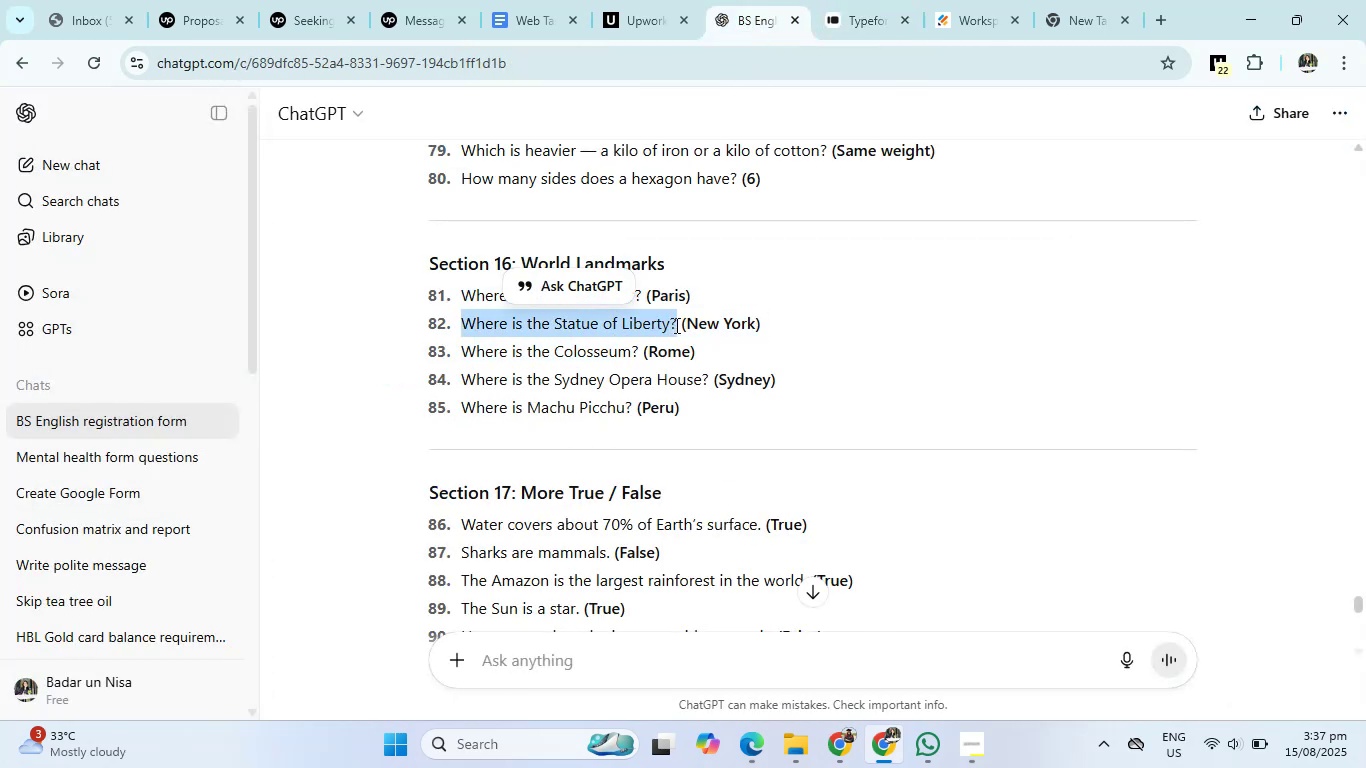 
right_click([675, 325])
 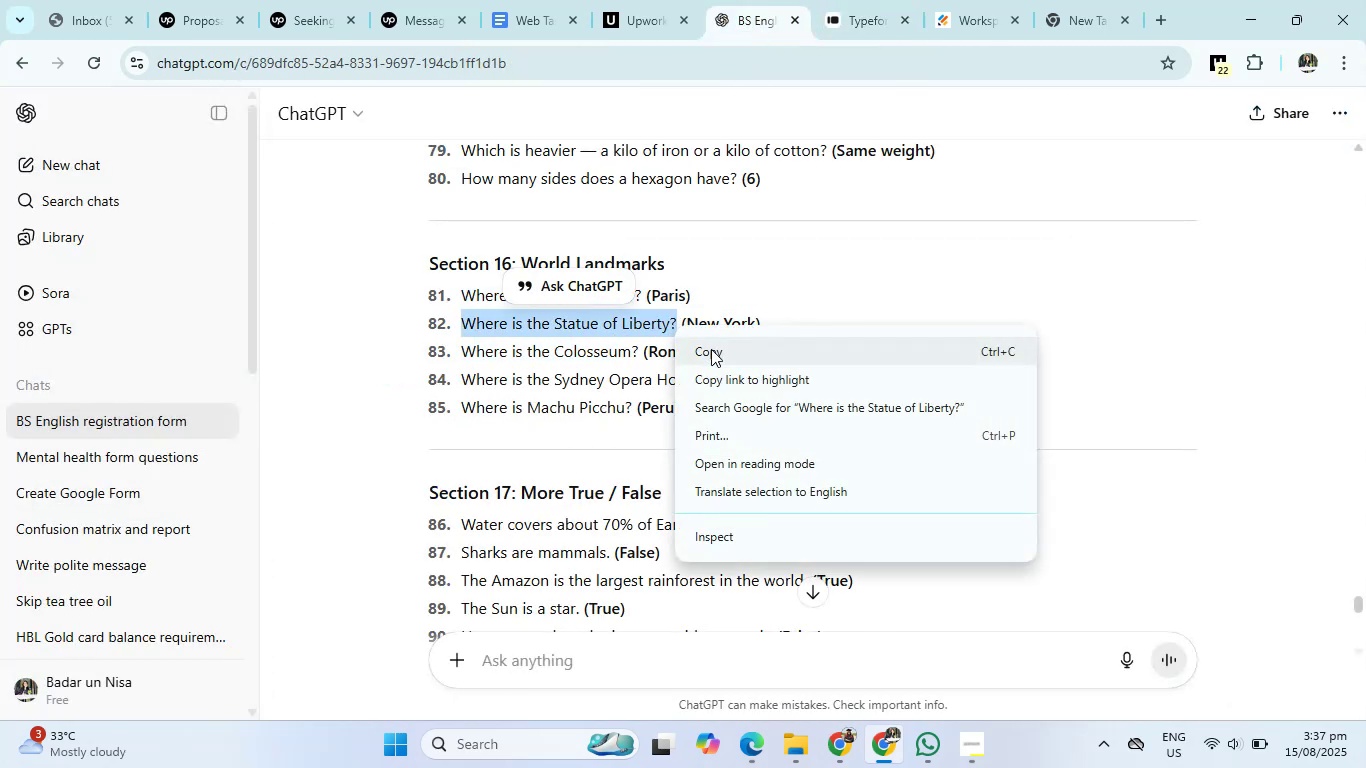 
left_click([712, 350])
 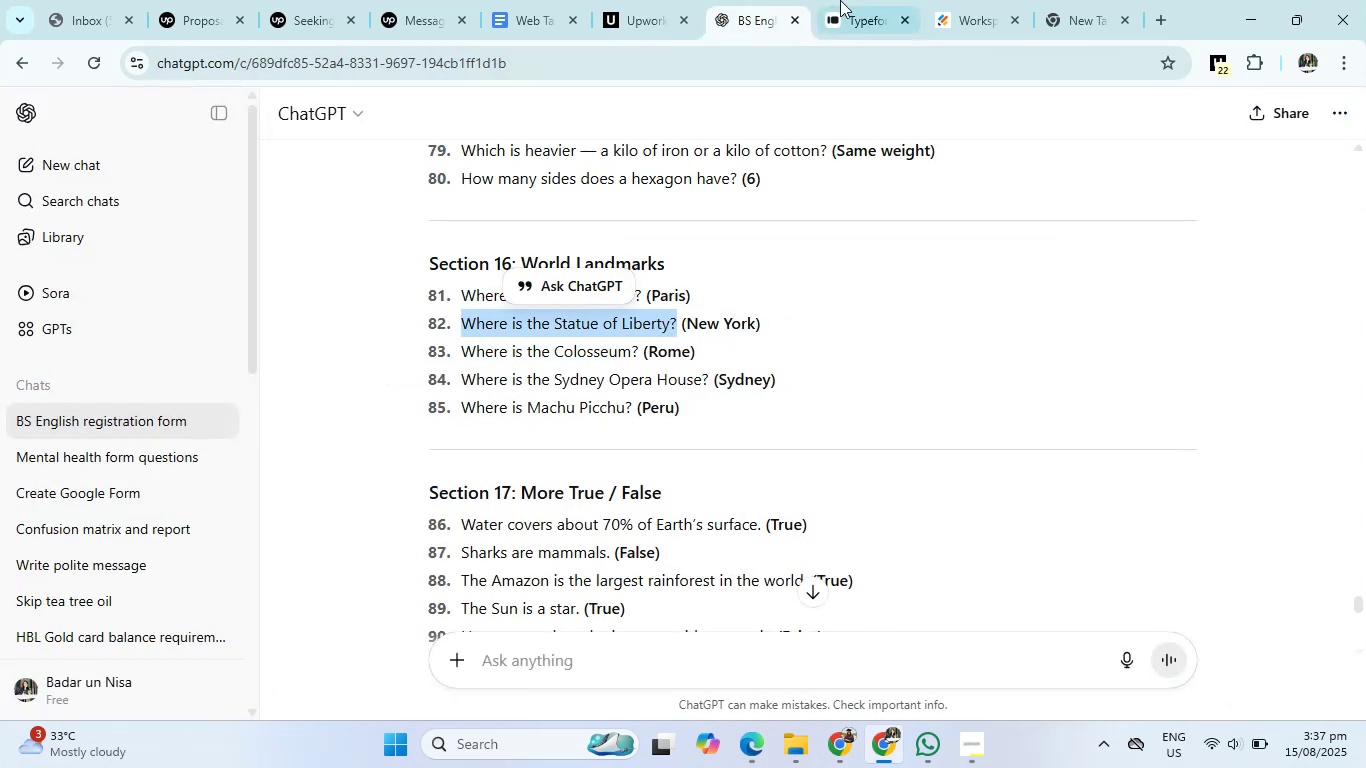 
left_click([850, 0])
 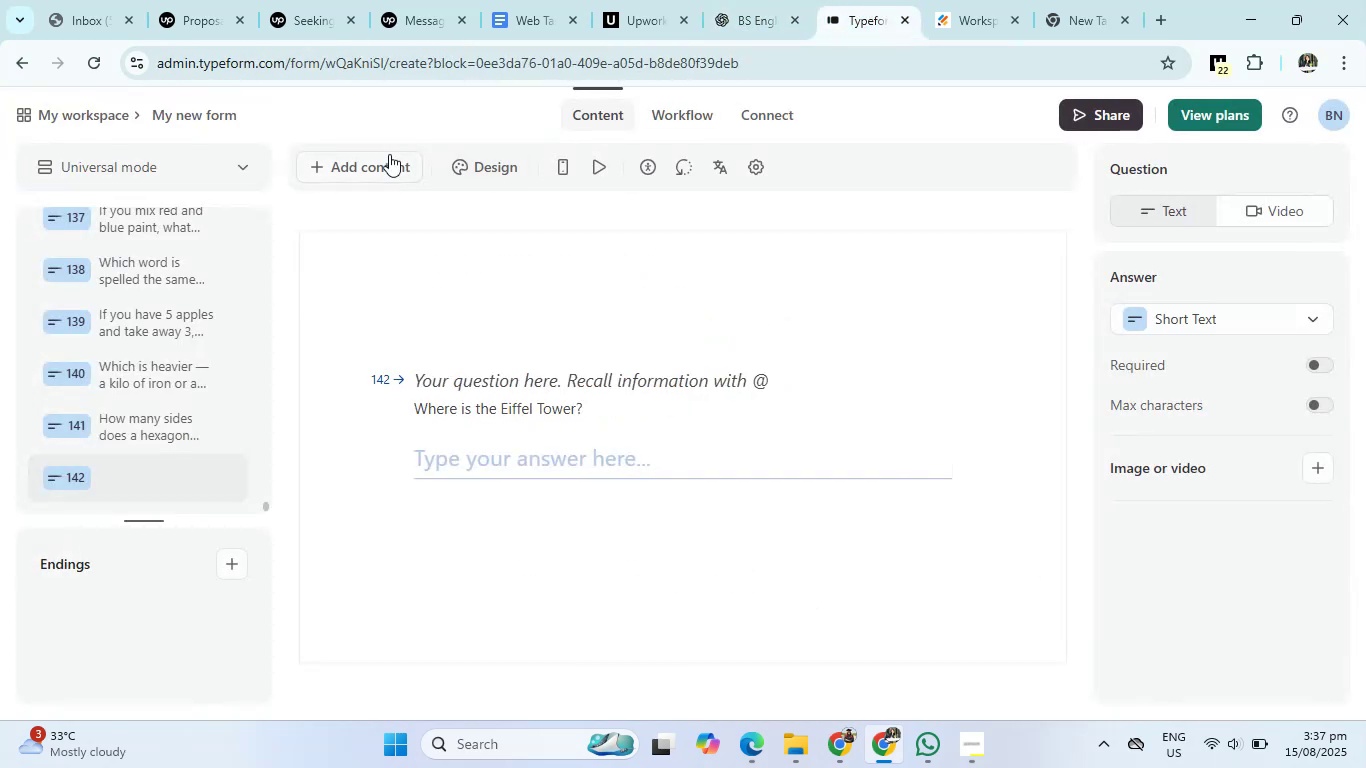 
left_click([358, 154])
 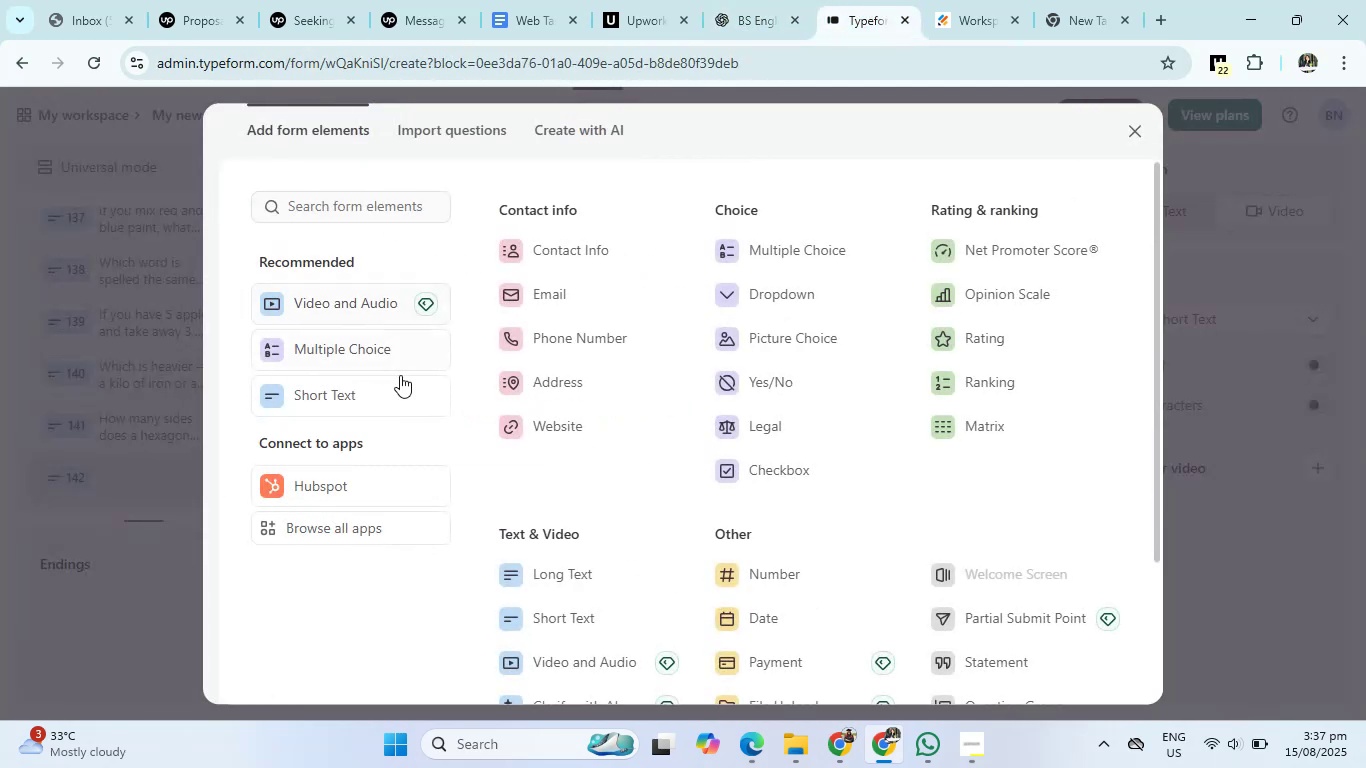 
left_click([391, 392])
 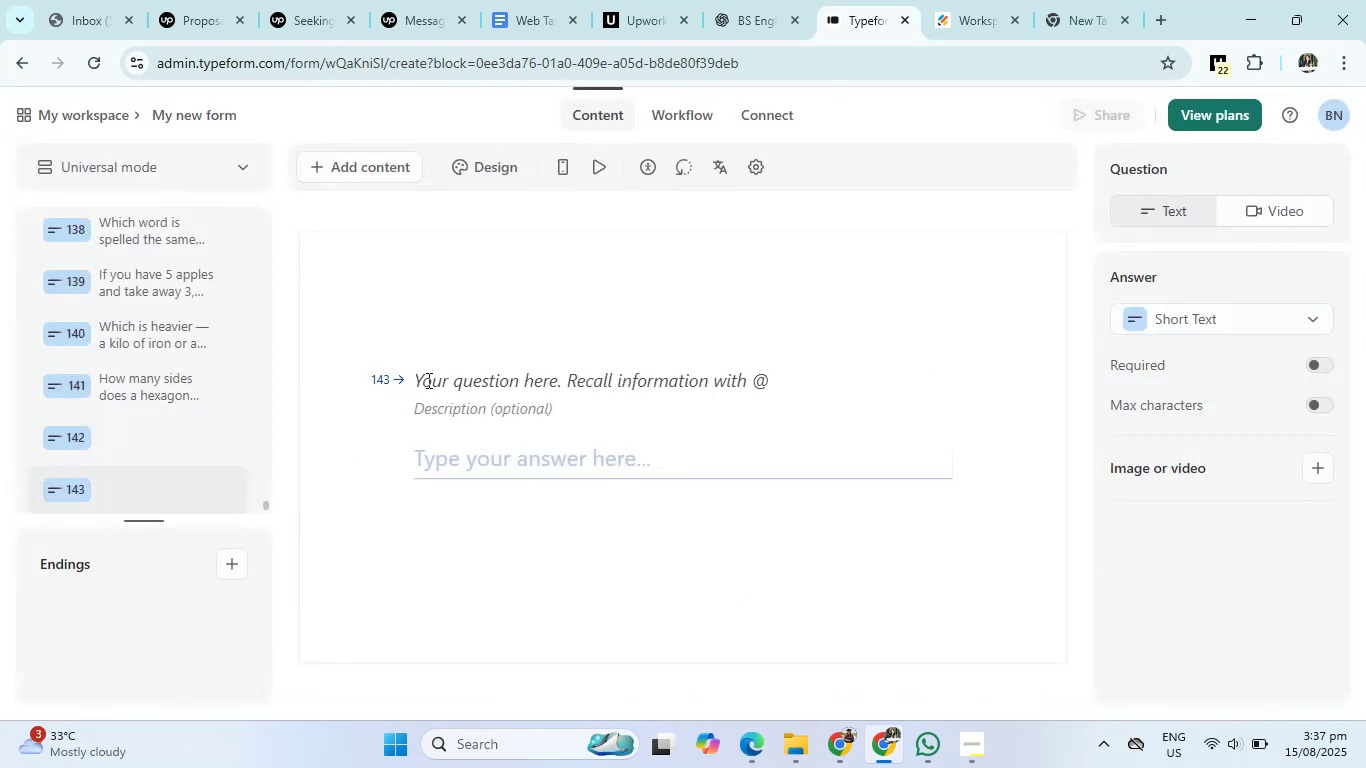 
left_click([434, 380])
 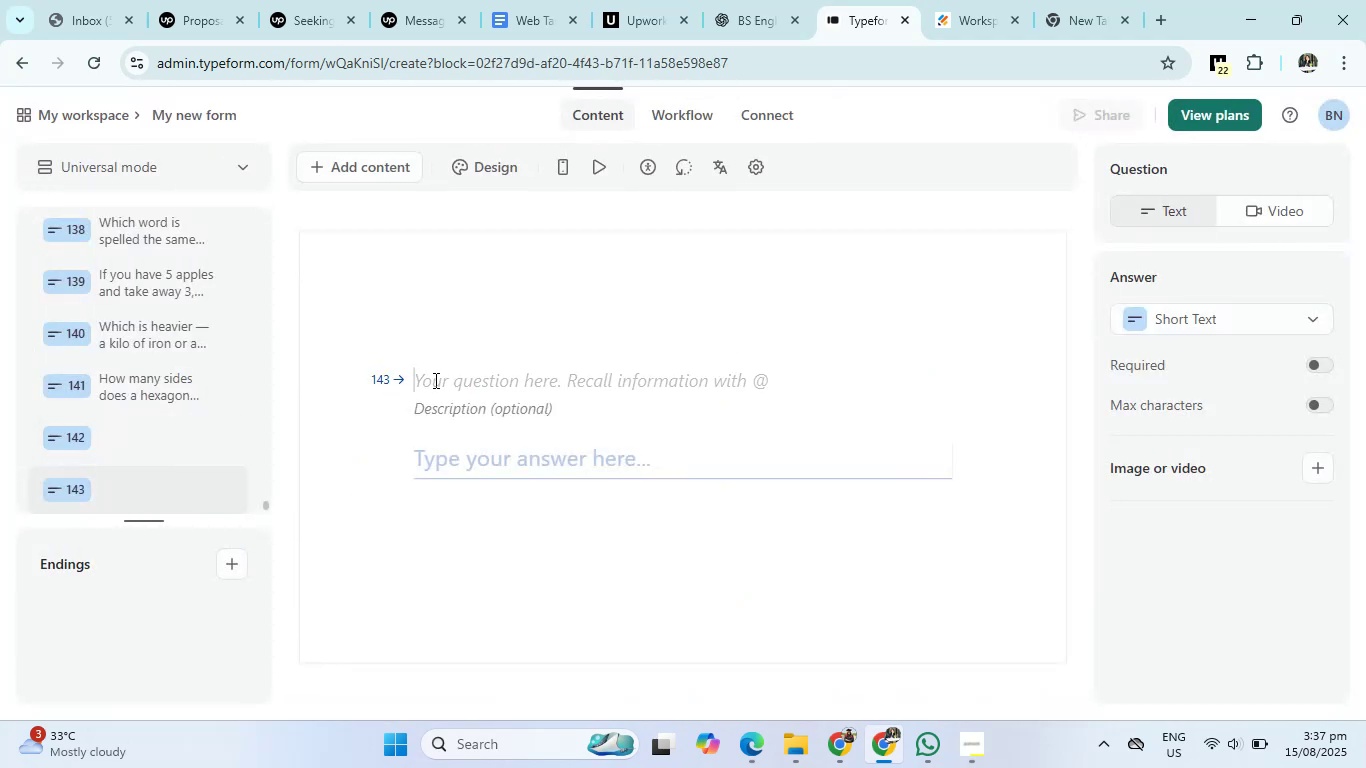 
right_click([434, 380])
 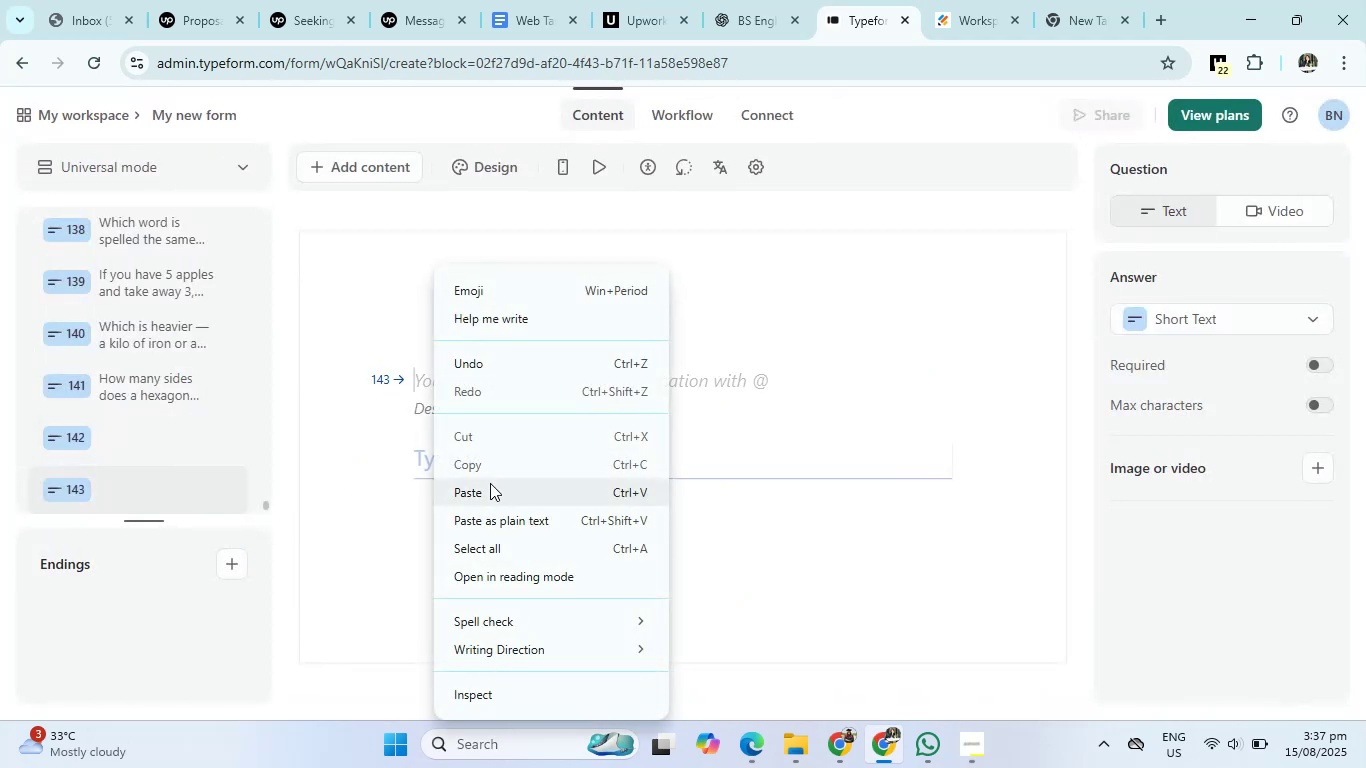 
left_click([487, 493])
 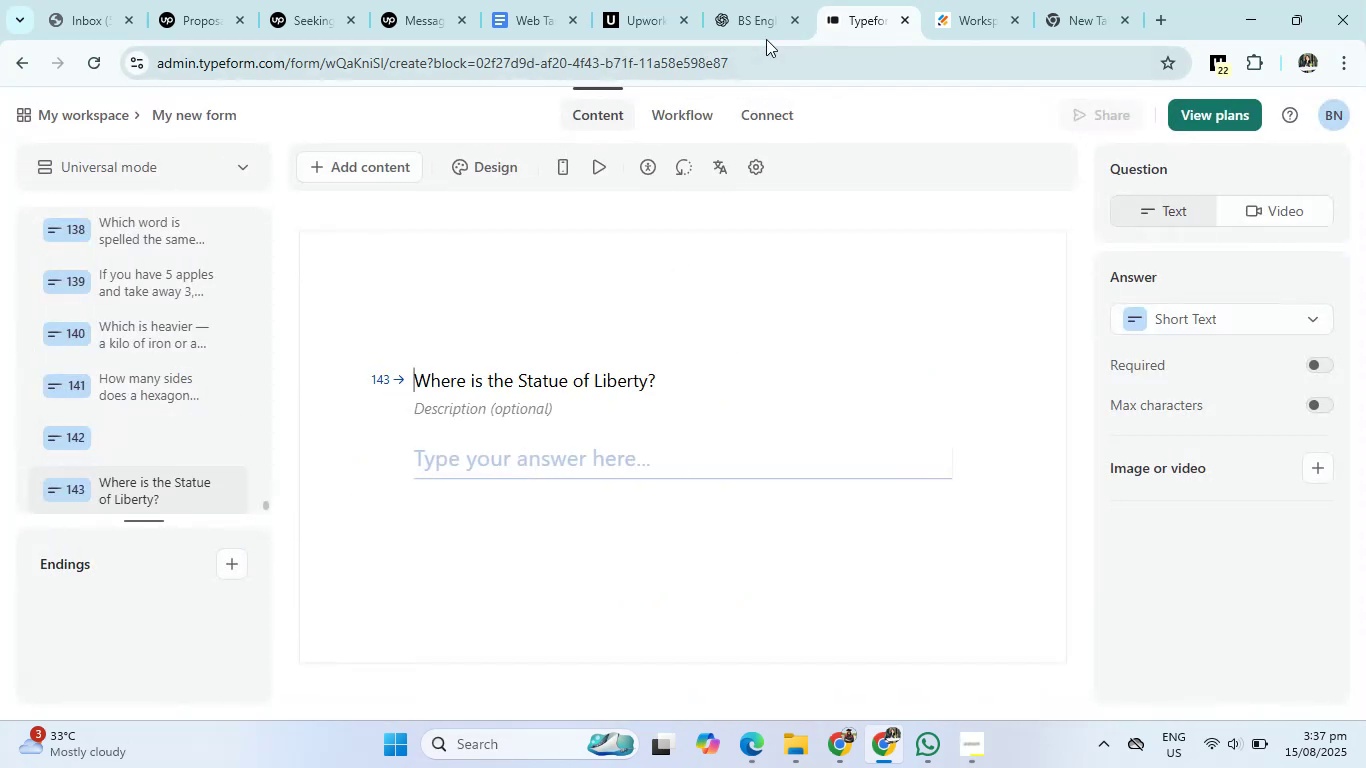 
left_click([769, 27])
 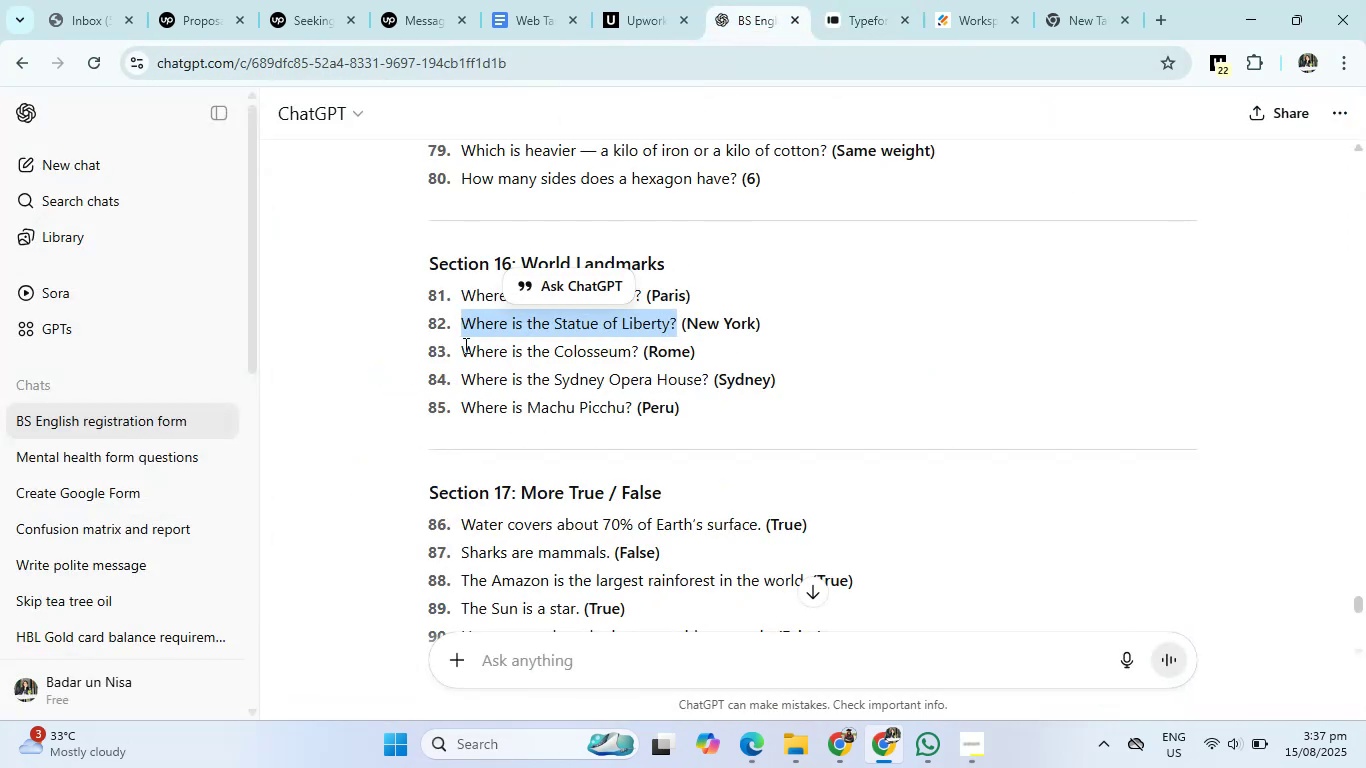 
left_click_drag(start_coordinate=[463, 348], to_coordinate=[641, 356])
 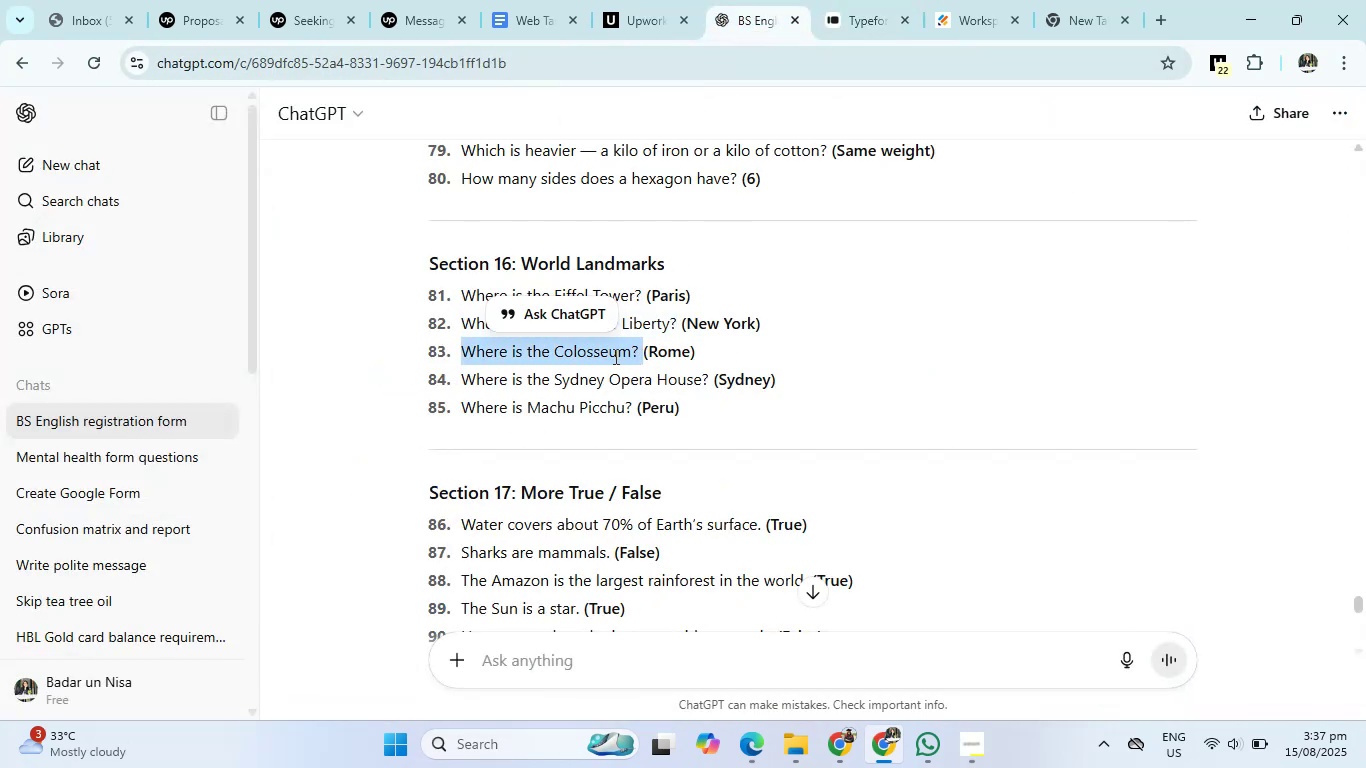 
right_click([614, 356])
 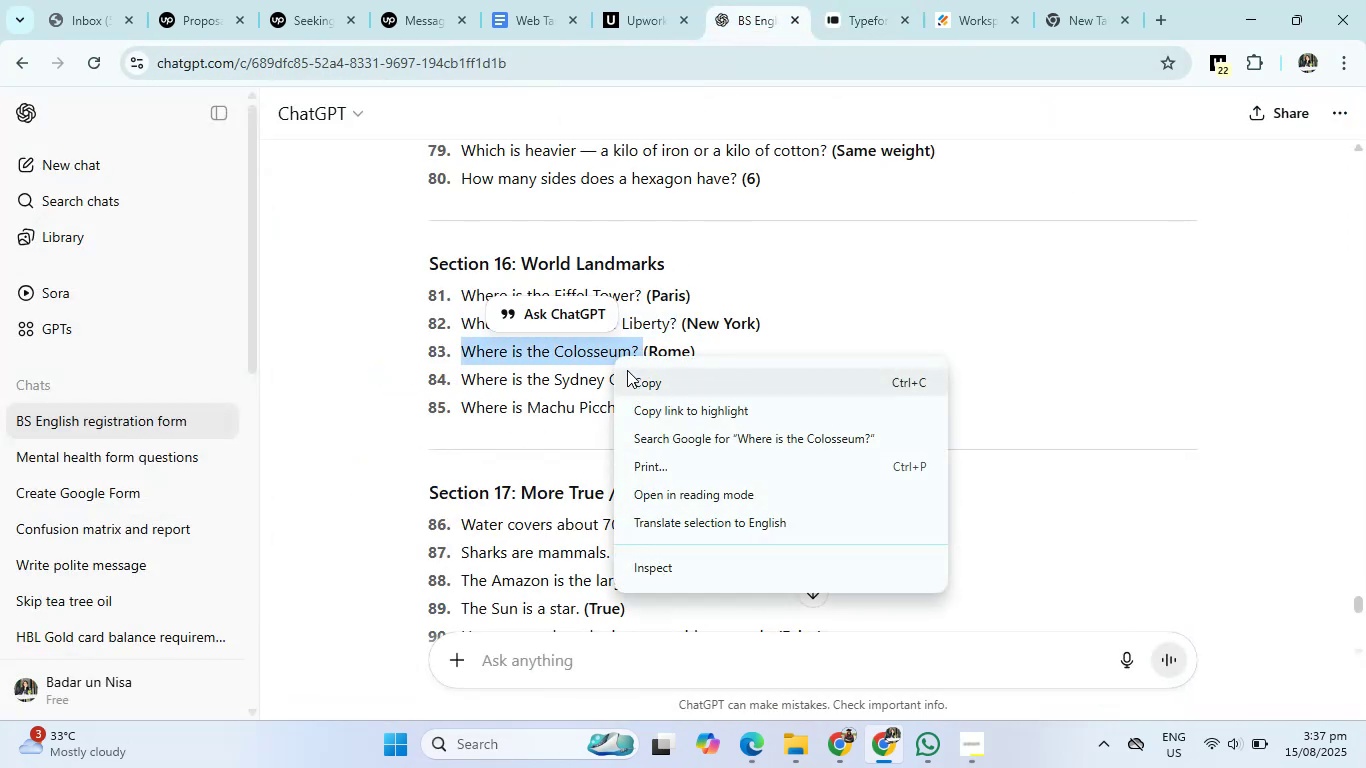 
left_click([629, 372])
 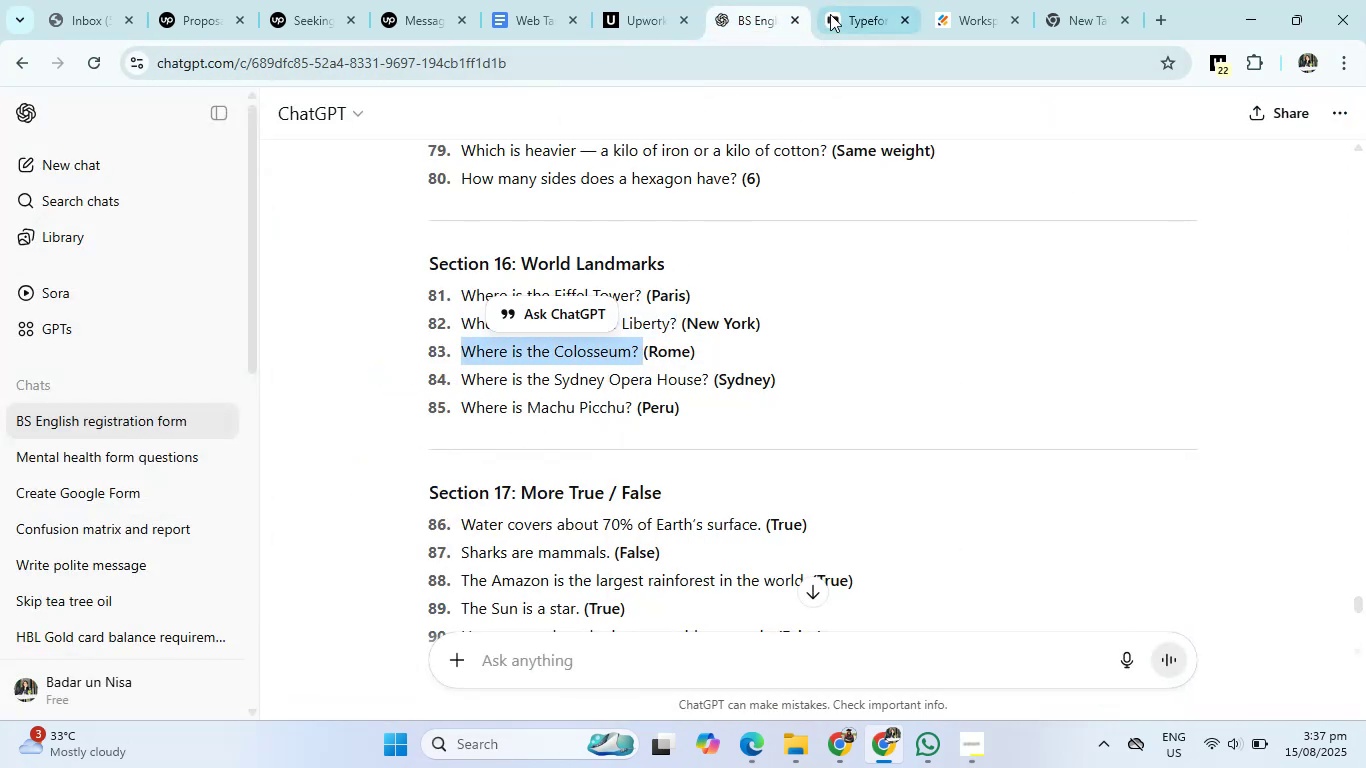 
left_click([843, 0])
 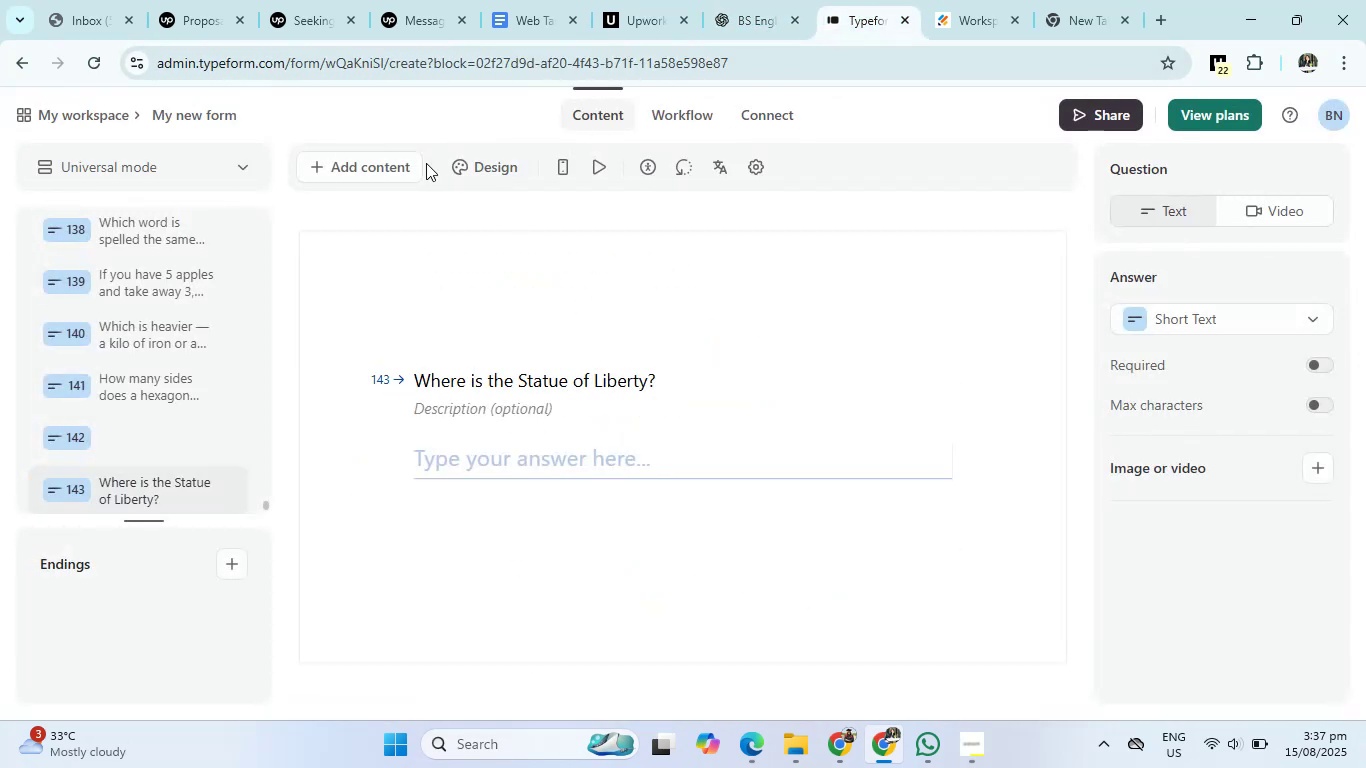 
left_click([378, 167])
 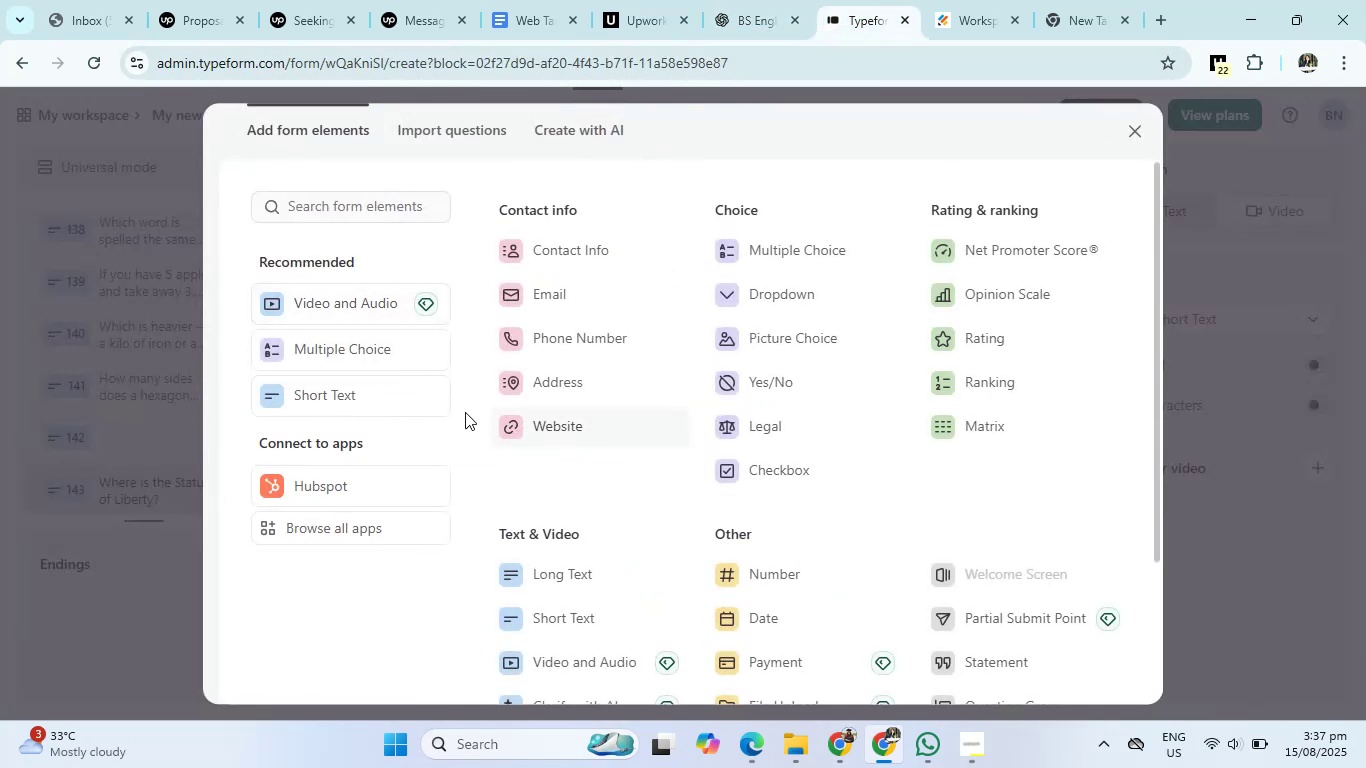 
left_click([345, 383])
 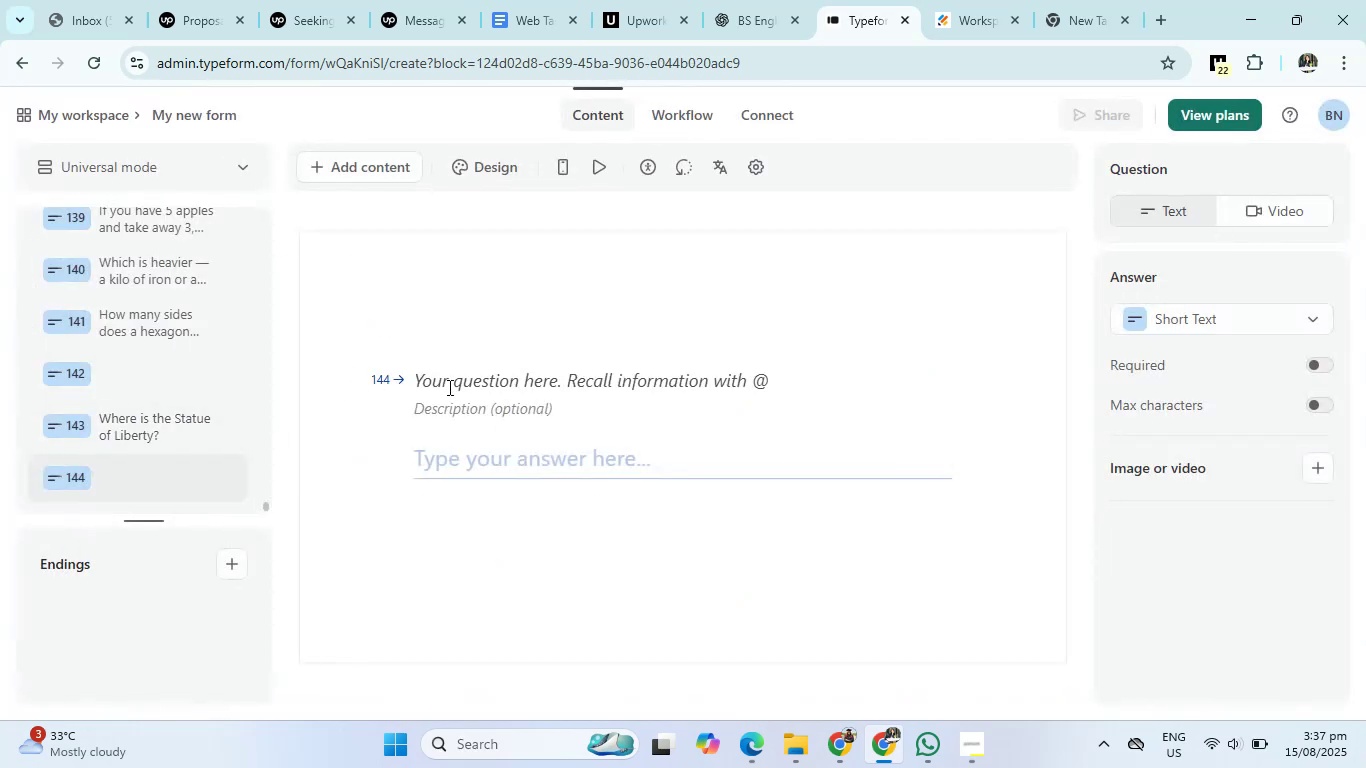 
left_click([449, 387])
 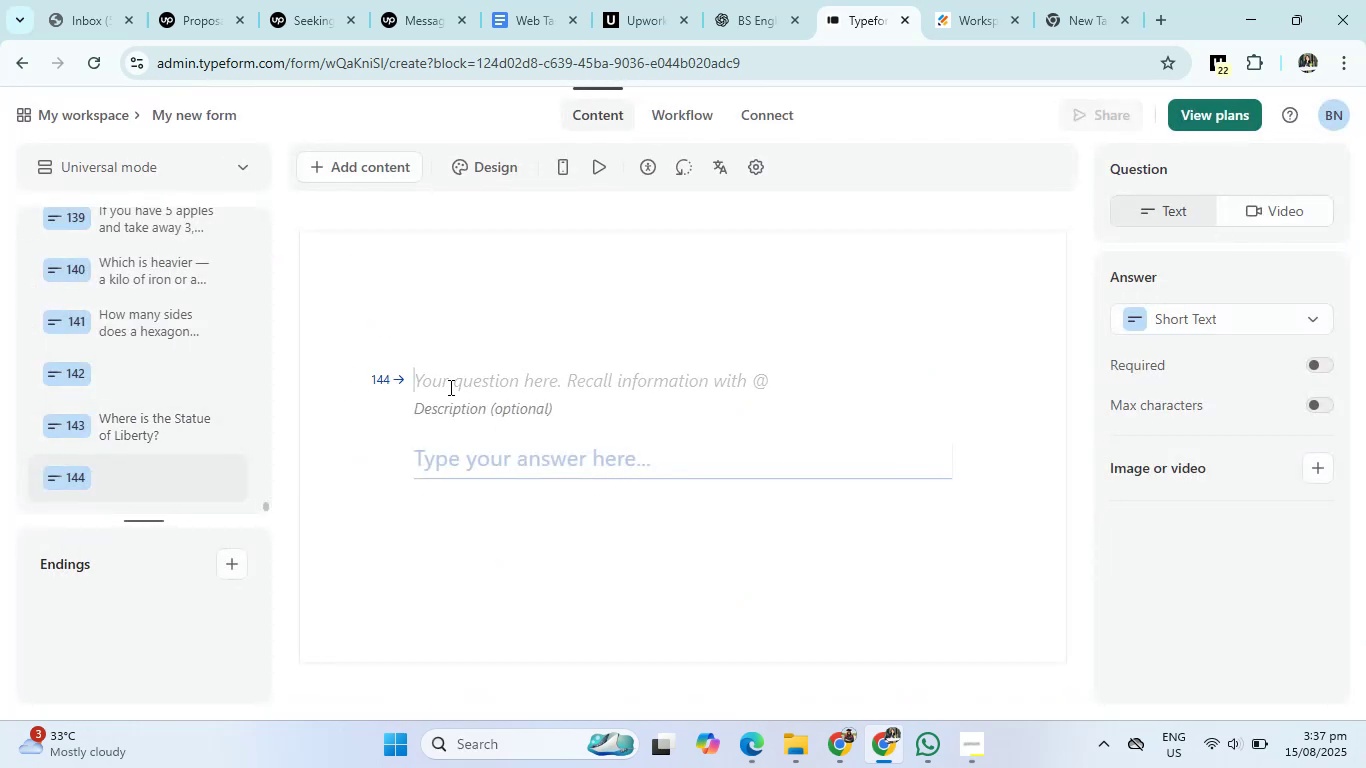 
right_click([449, 387])
 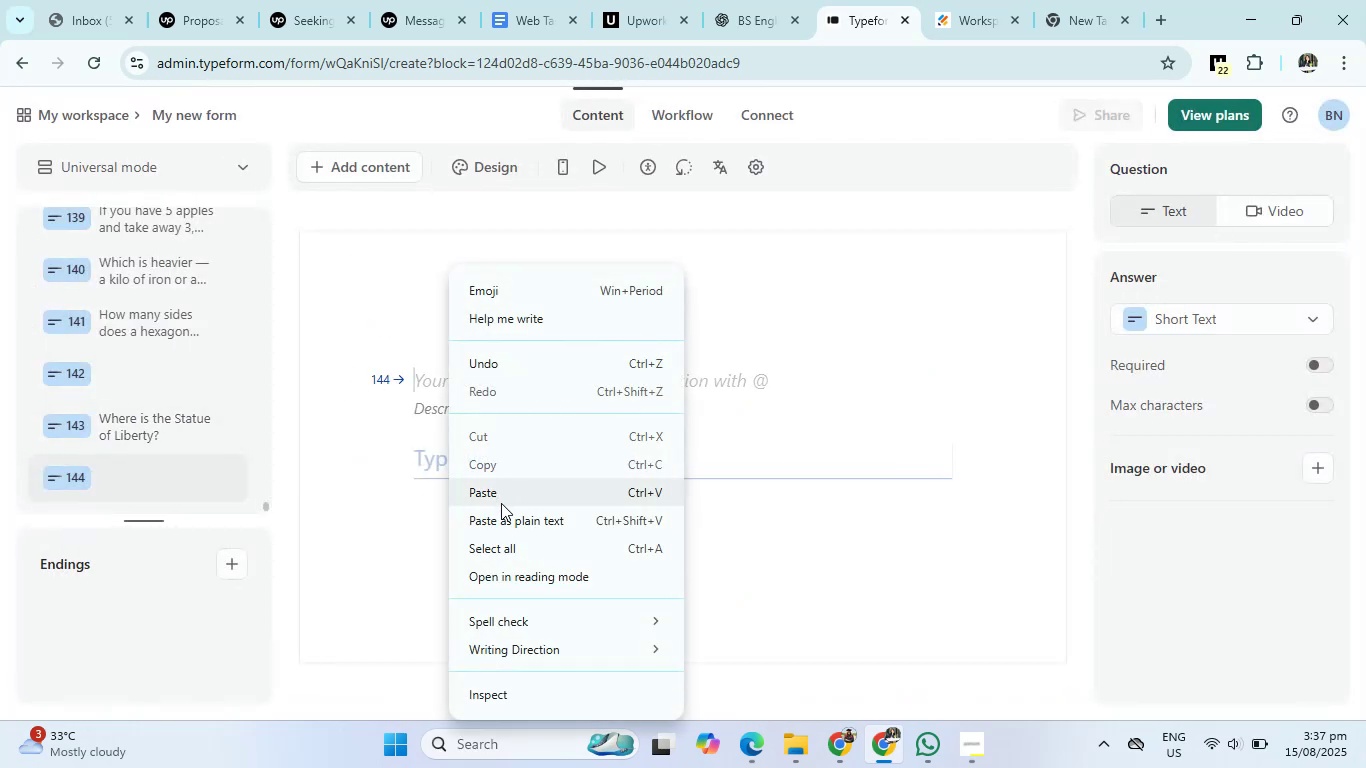 
left_click([508, 491])
 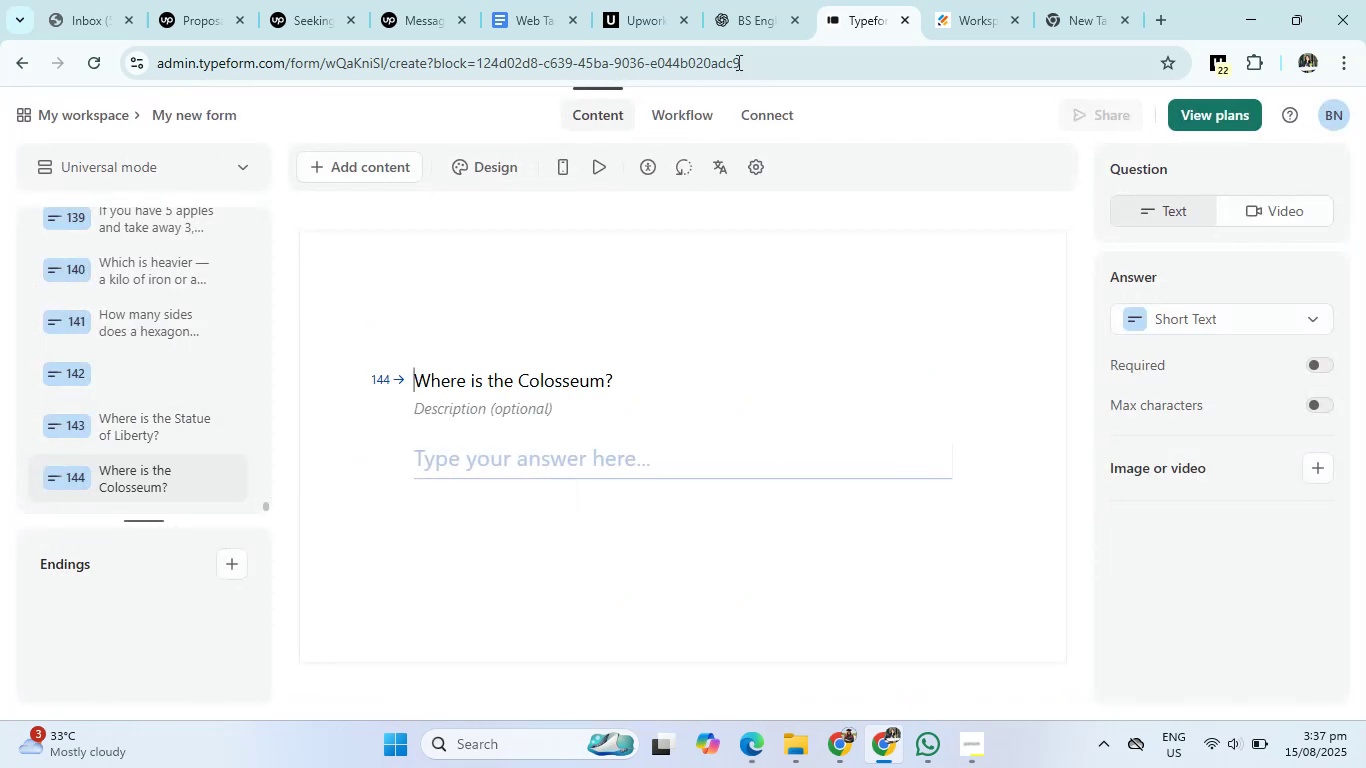 
left_click([756, 9])
 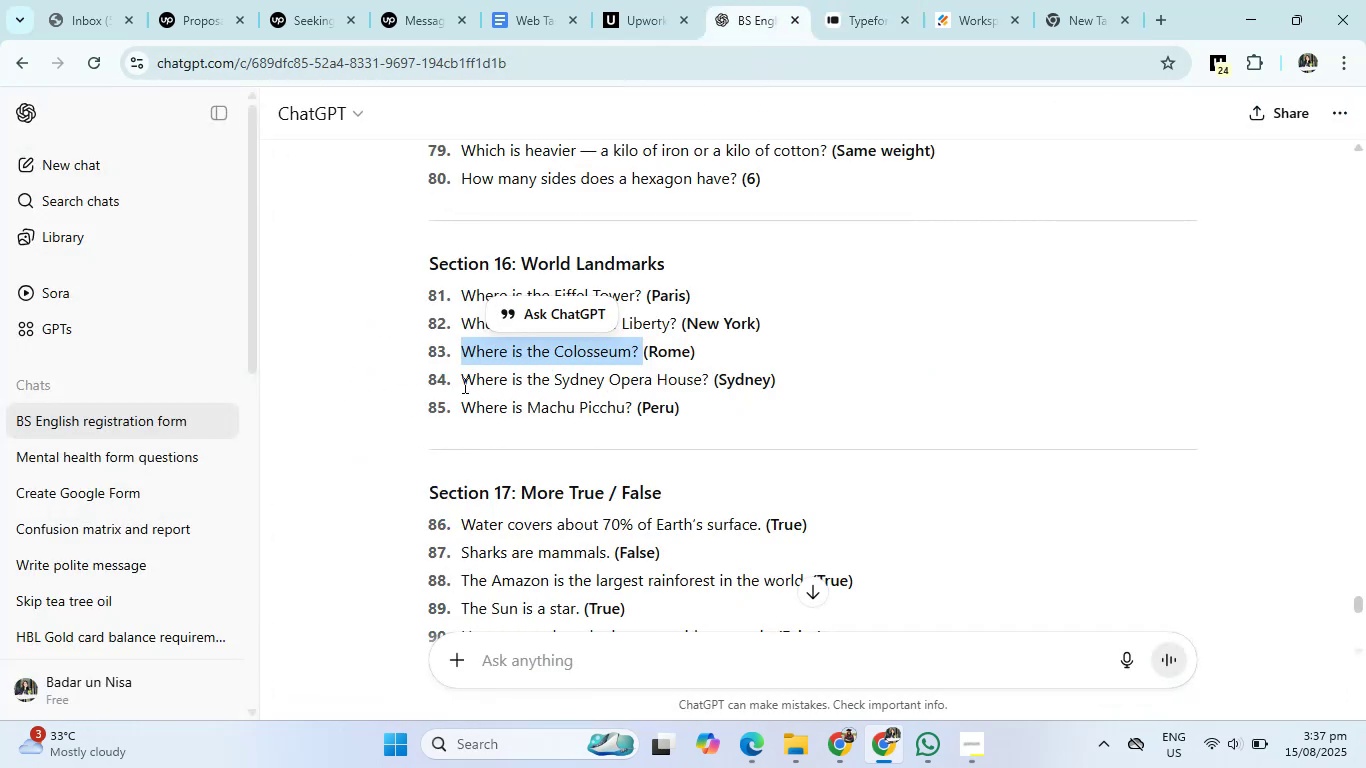 
left_click_drag(start_coordinate=[456, 379], to_coordinate=[713, 381])
 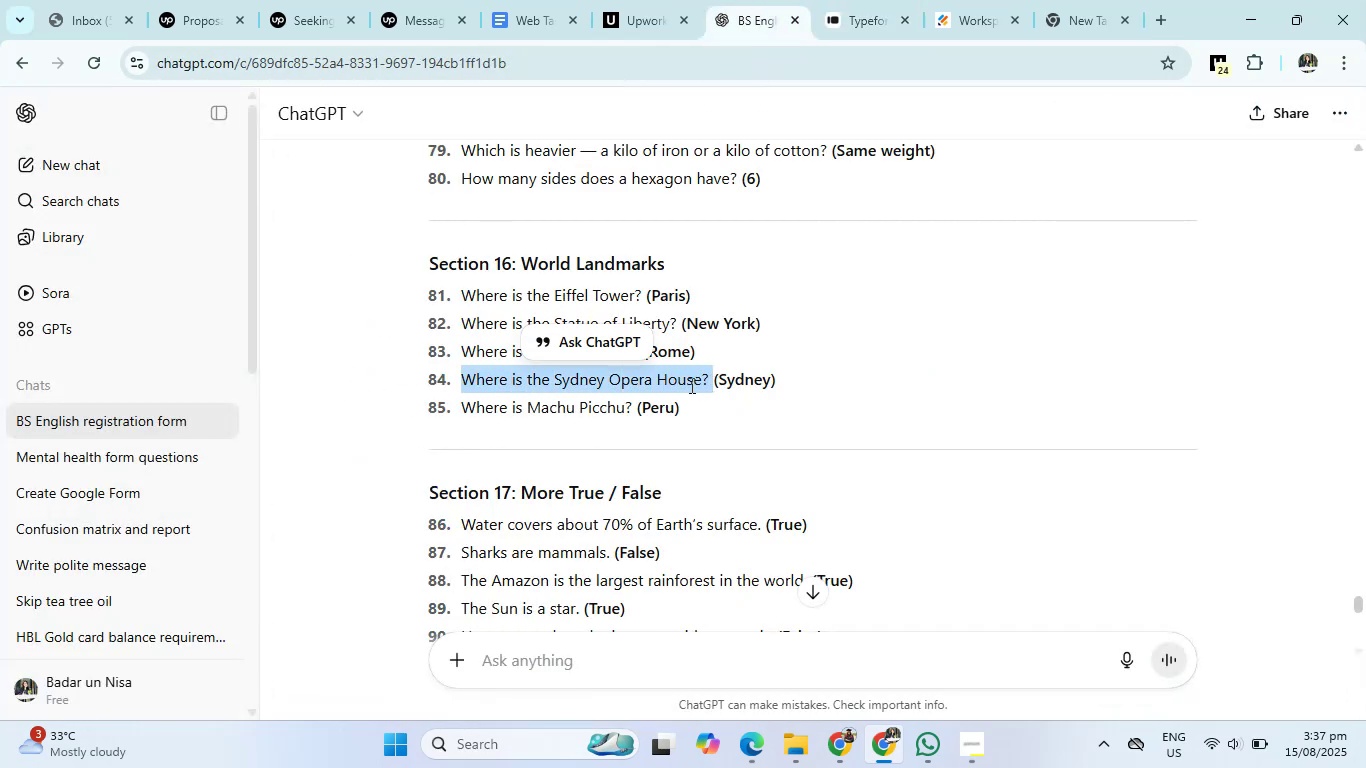 
right_click([690, 385])
 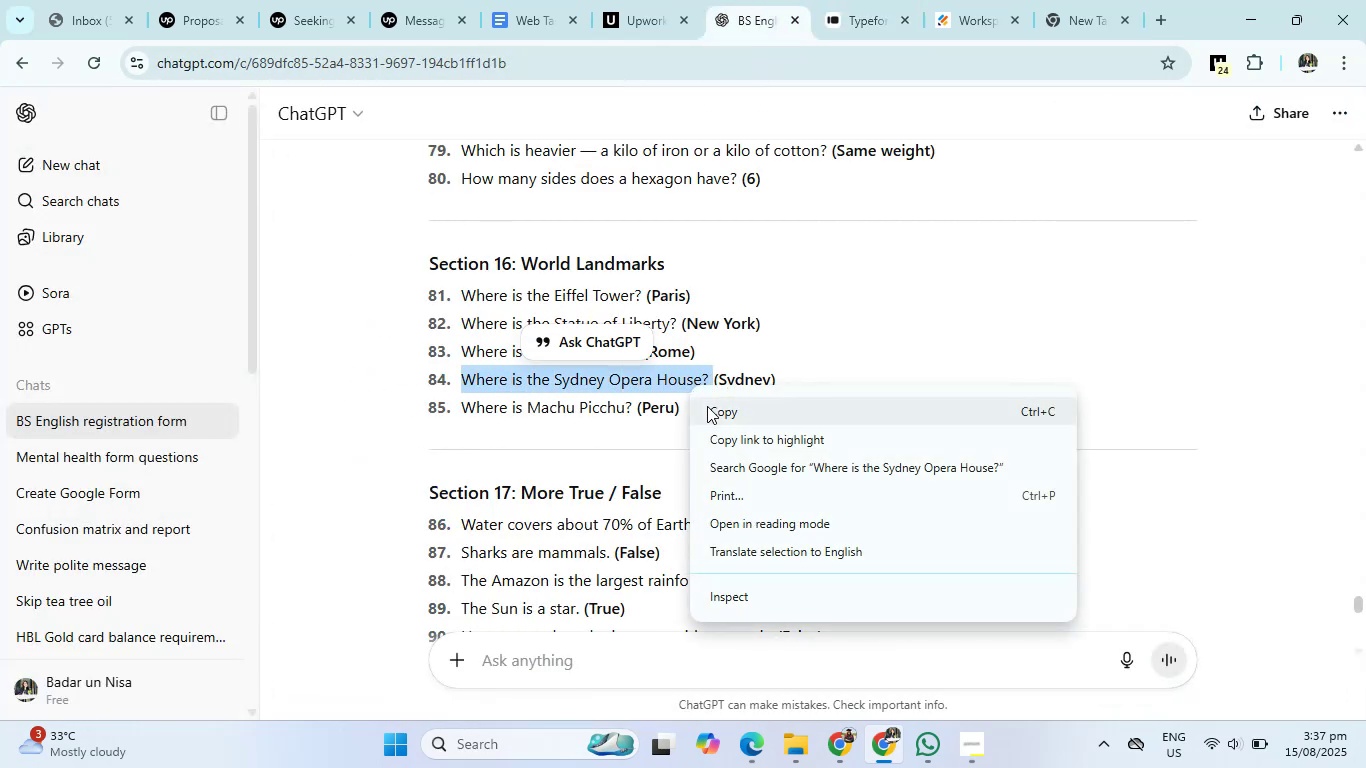 
left_click([707, 406])
 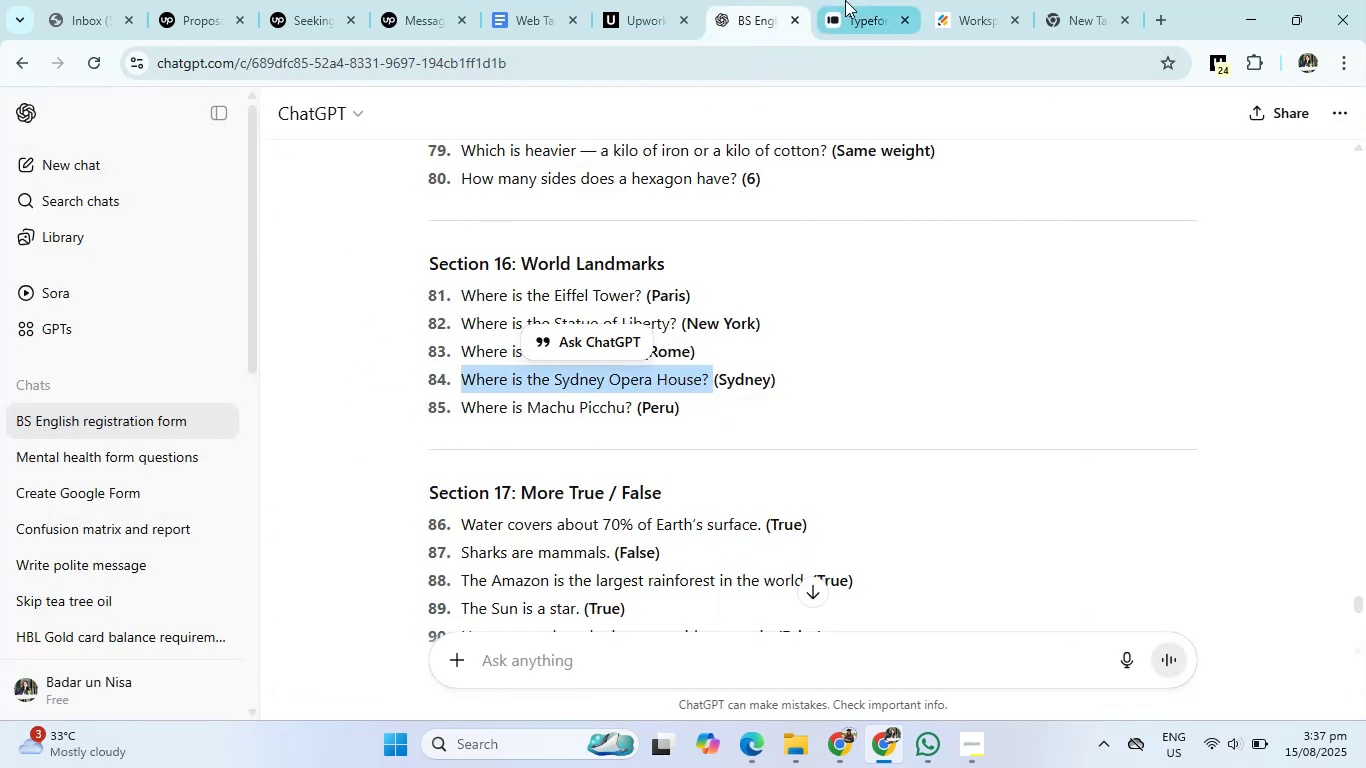 
left_click([850, 0])
 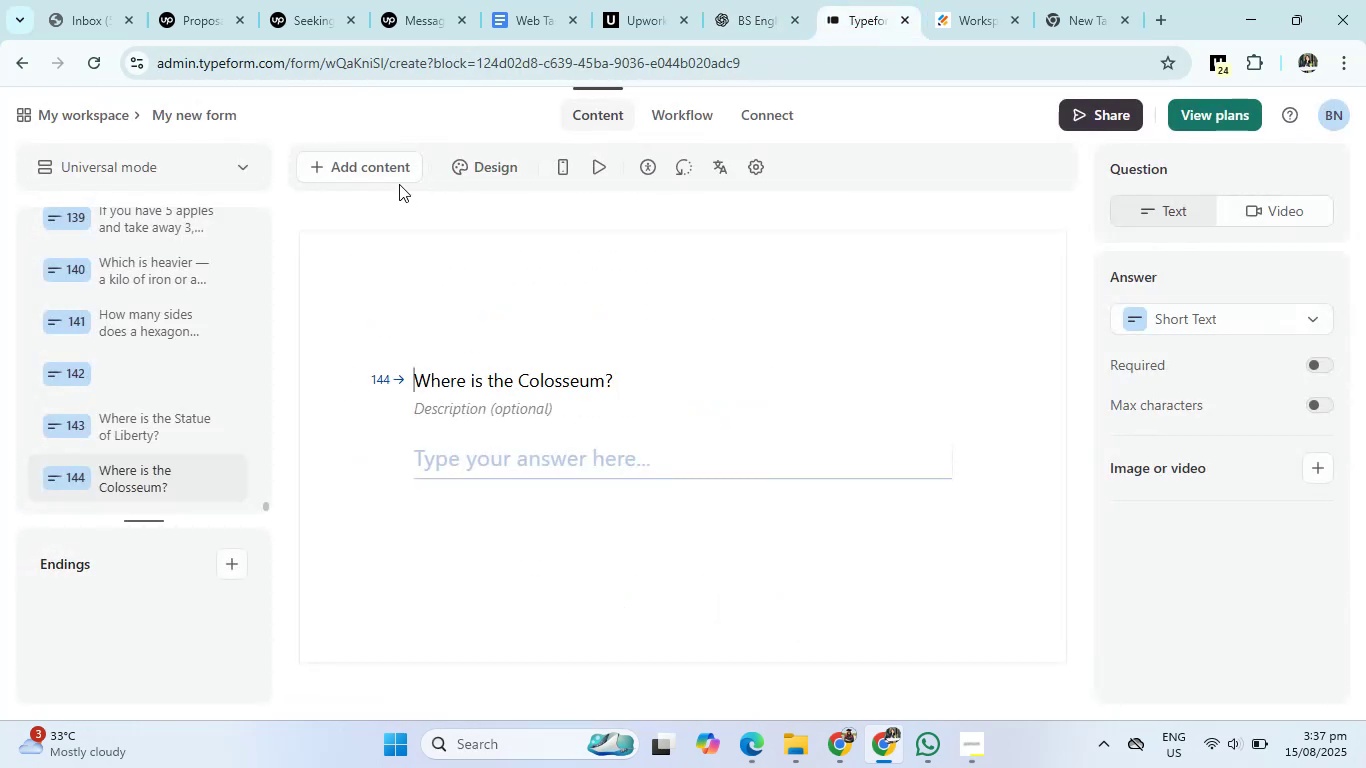 
left_click([392, 167])
 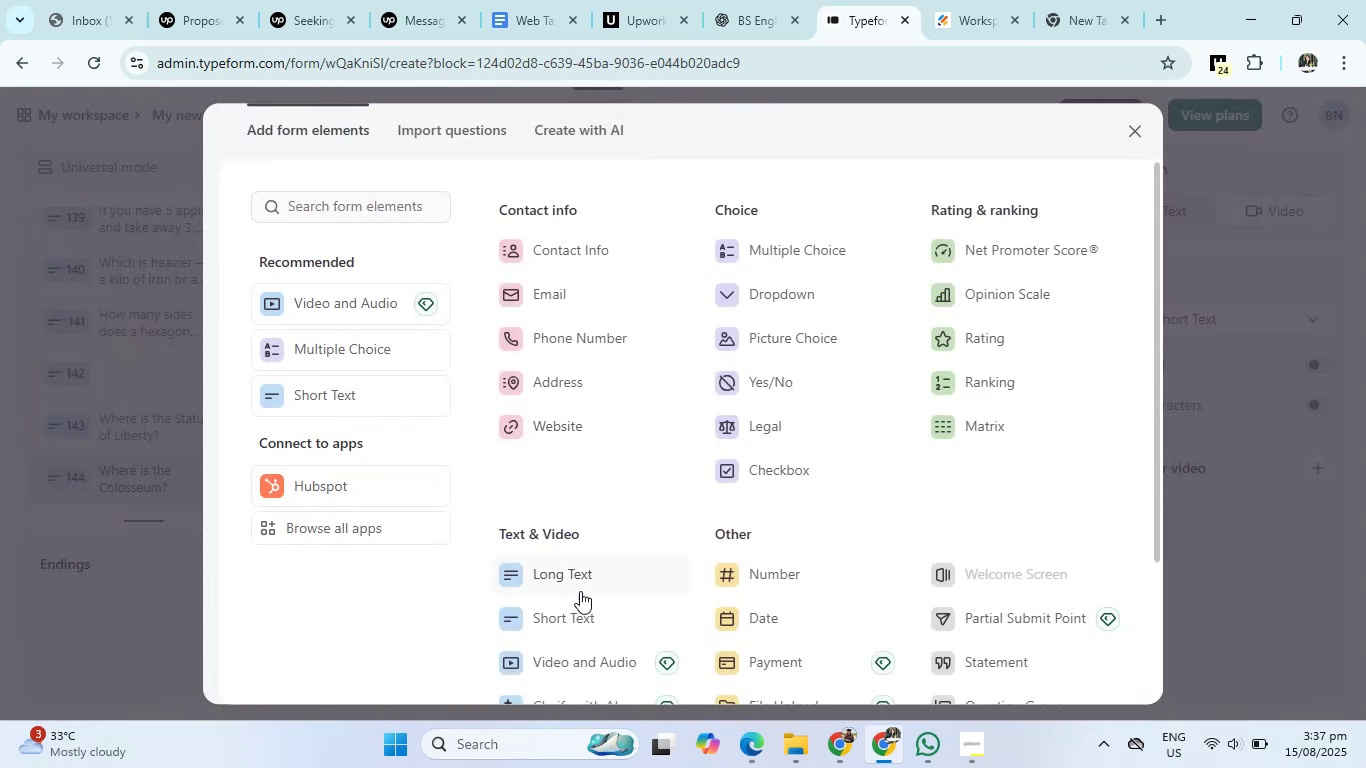 
left_click([567, 608])
 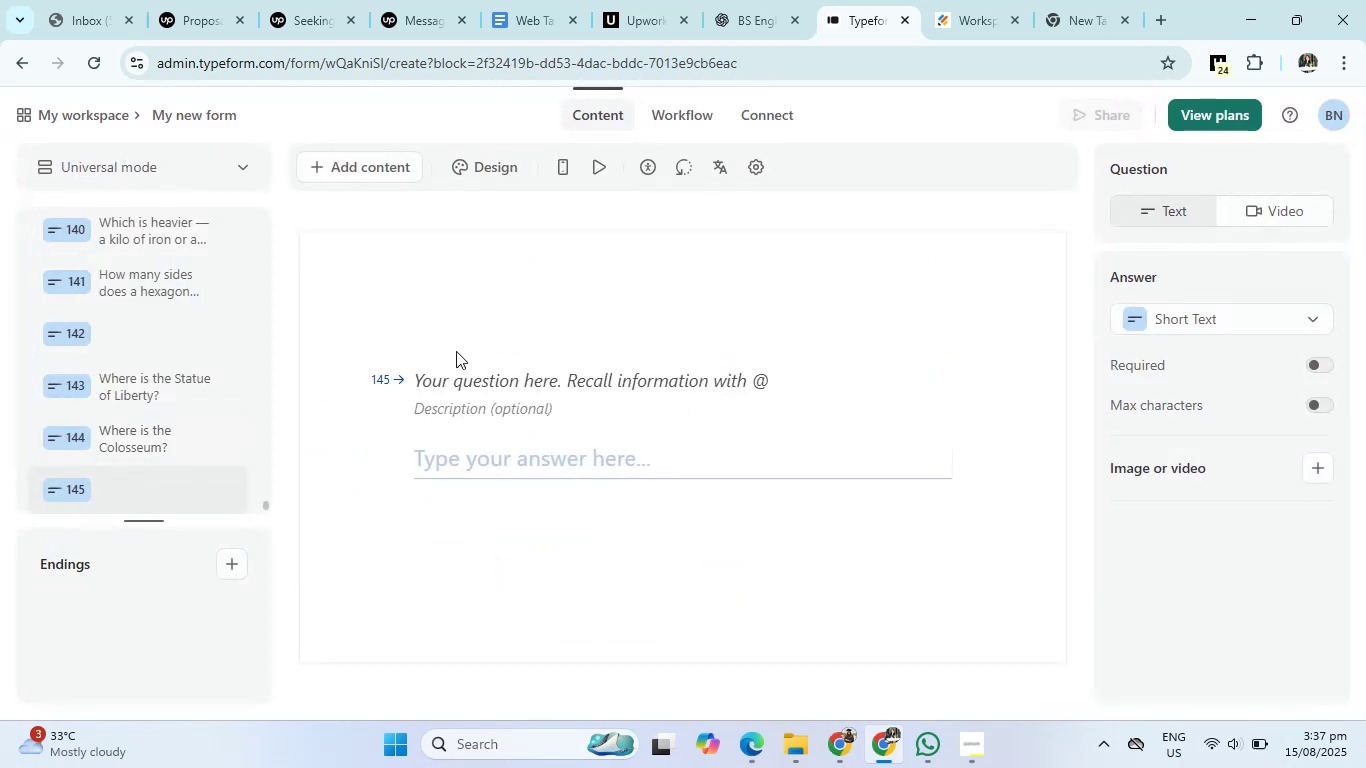 
left_click([448, 376])
 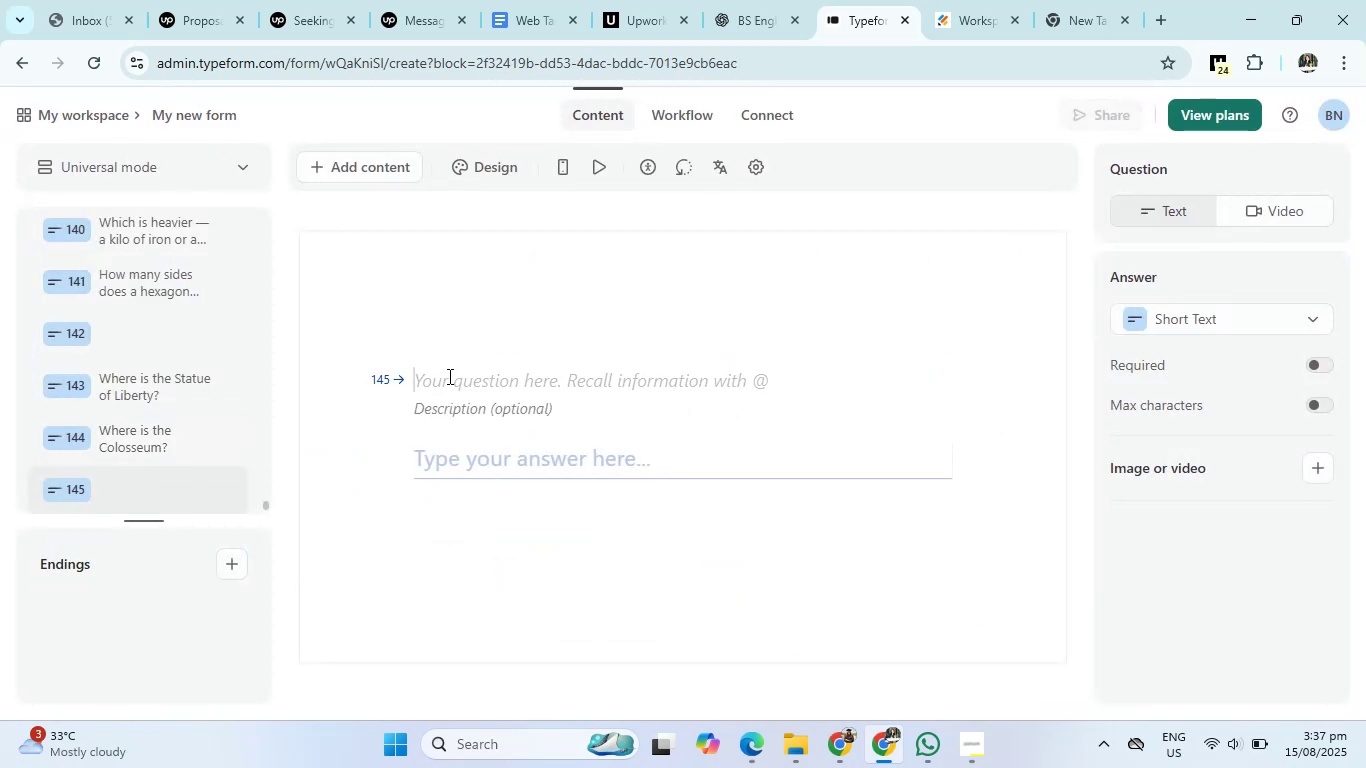 
right_click([448, 376])
 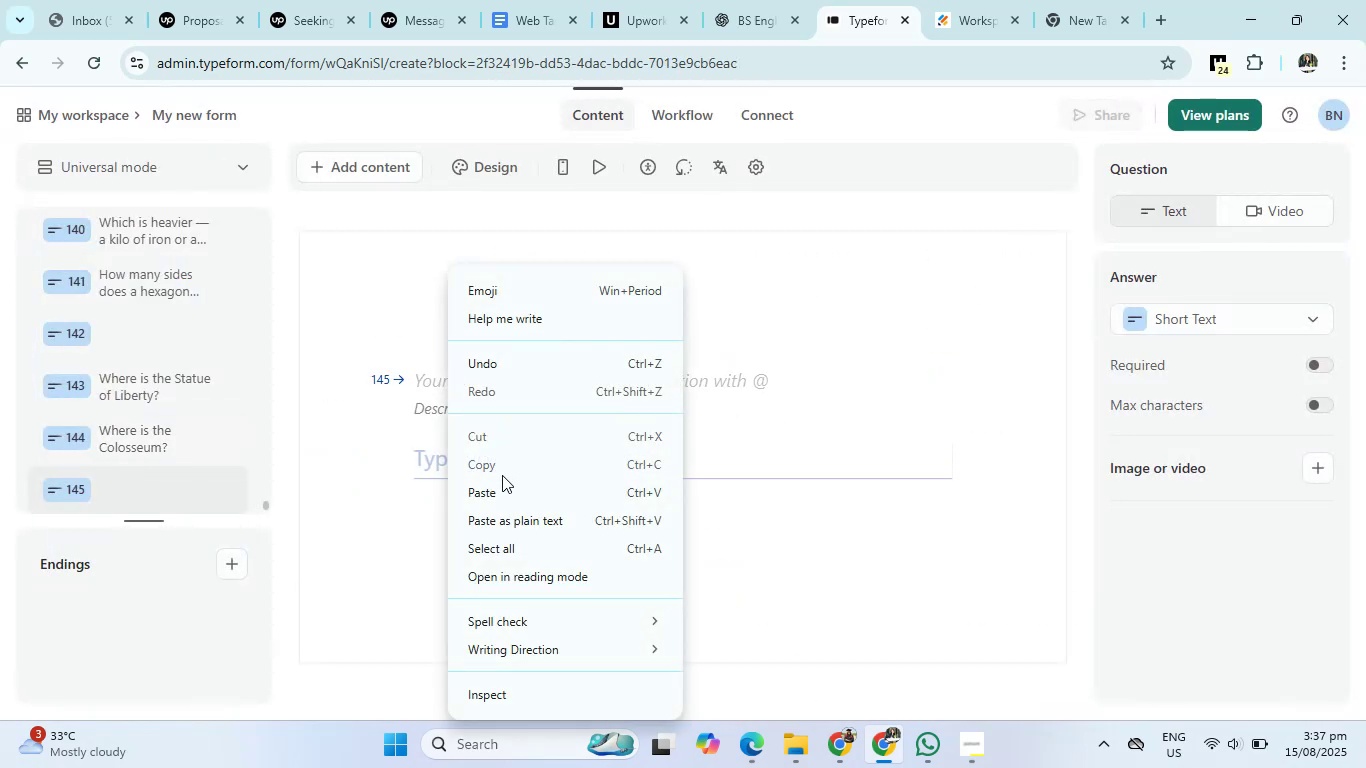 
left_click([502, 488])
 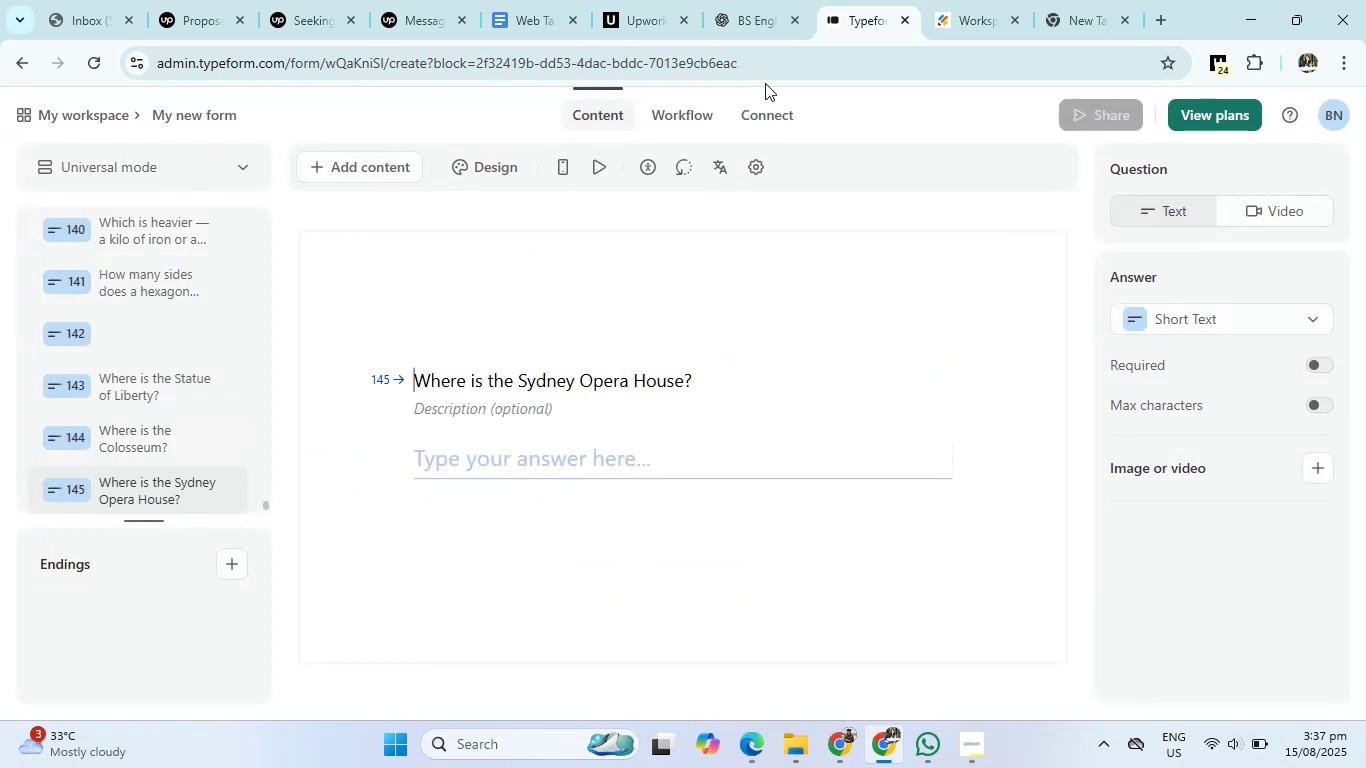 
left_click([761, 24])
 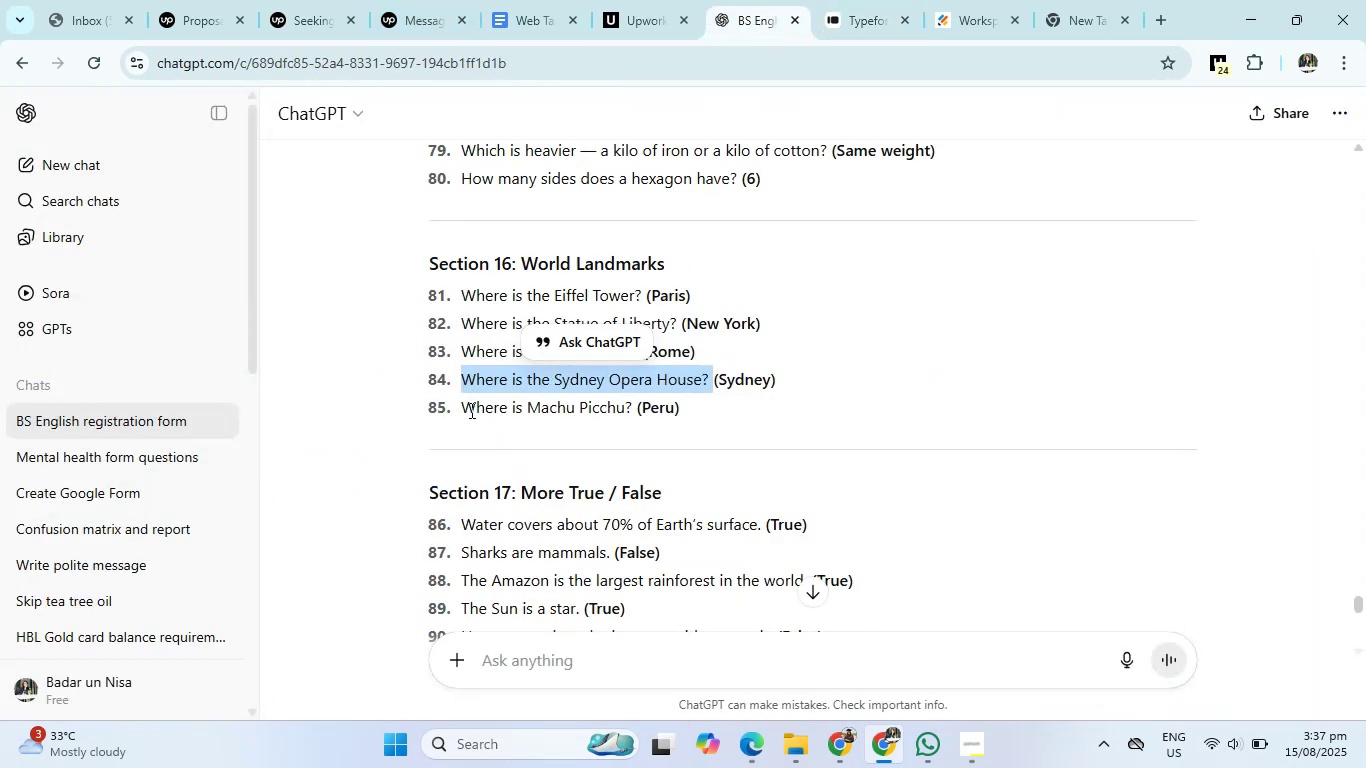 
left_click_drag(start_coordinate=[464, 410], to_coordinate=[632, 416])
 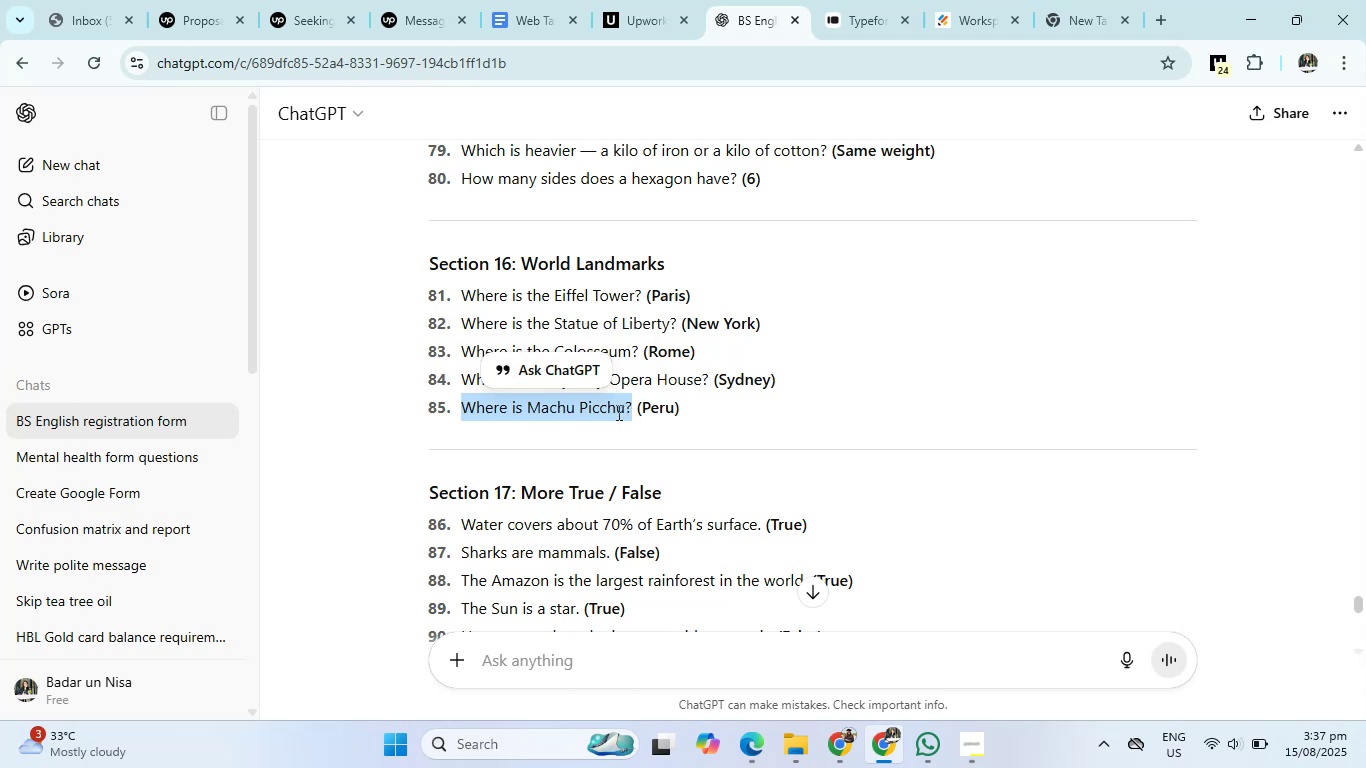 
right_click([617, 412])
 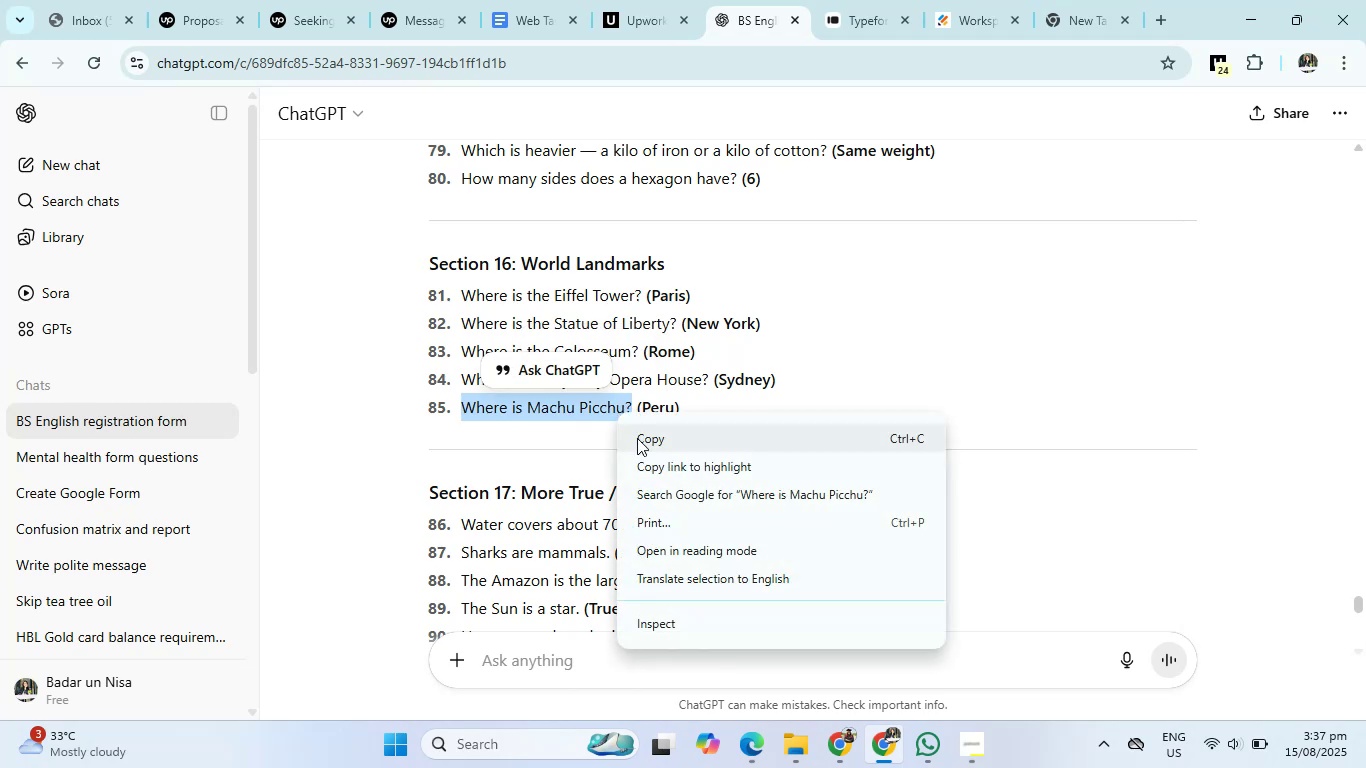 
left_click([637, 438])
 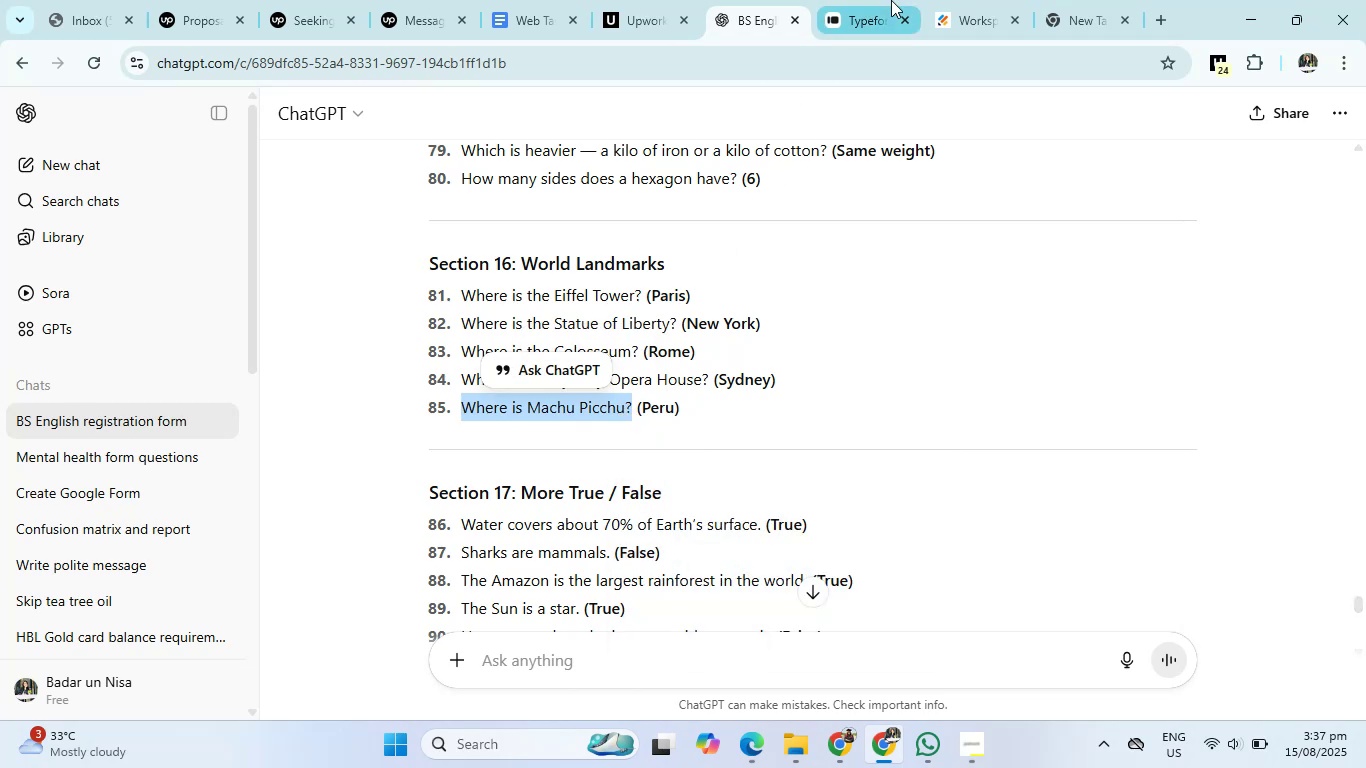 
left_click([891, 0])
 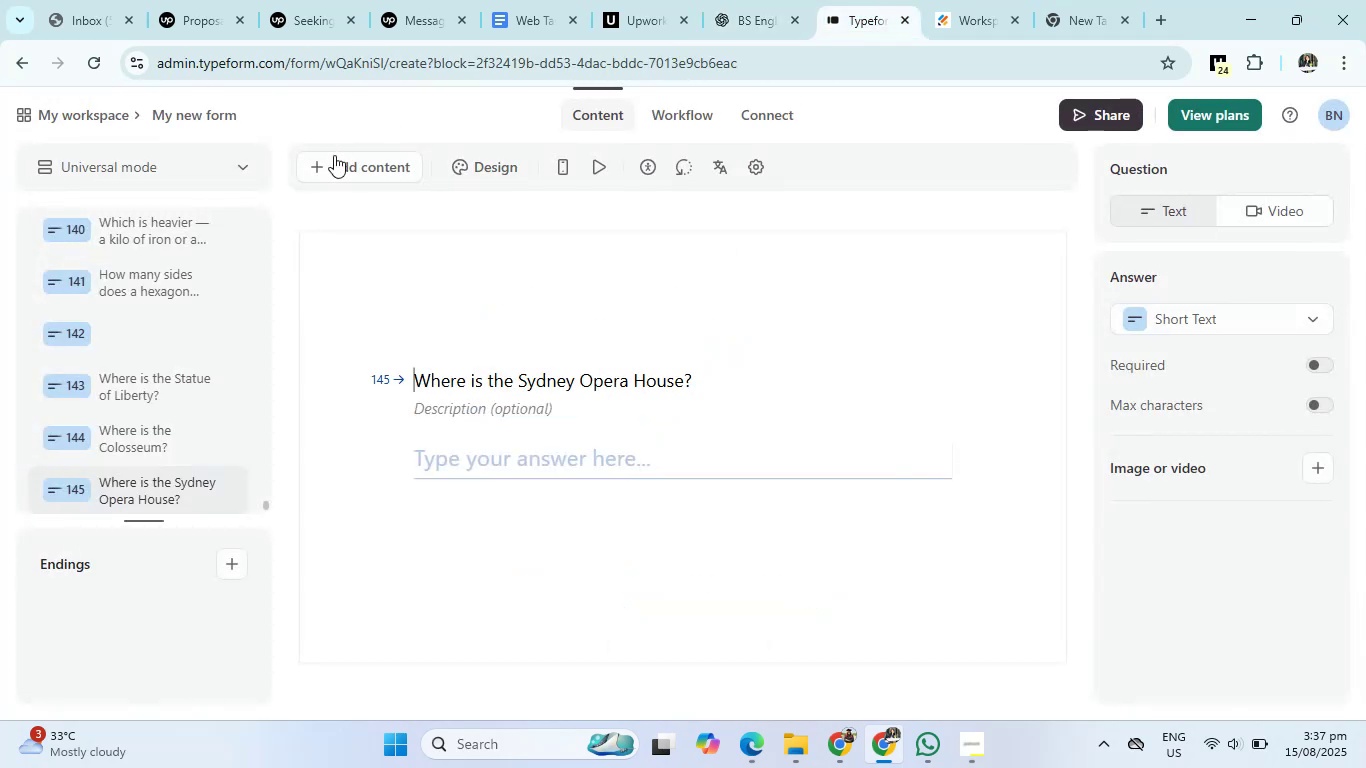 
left_click([334, 162])
 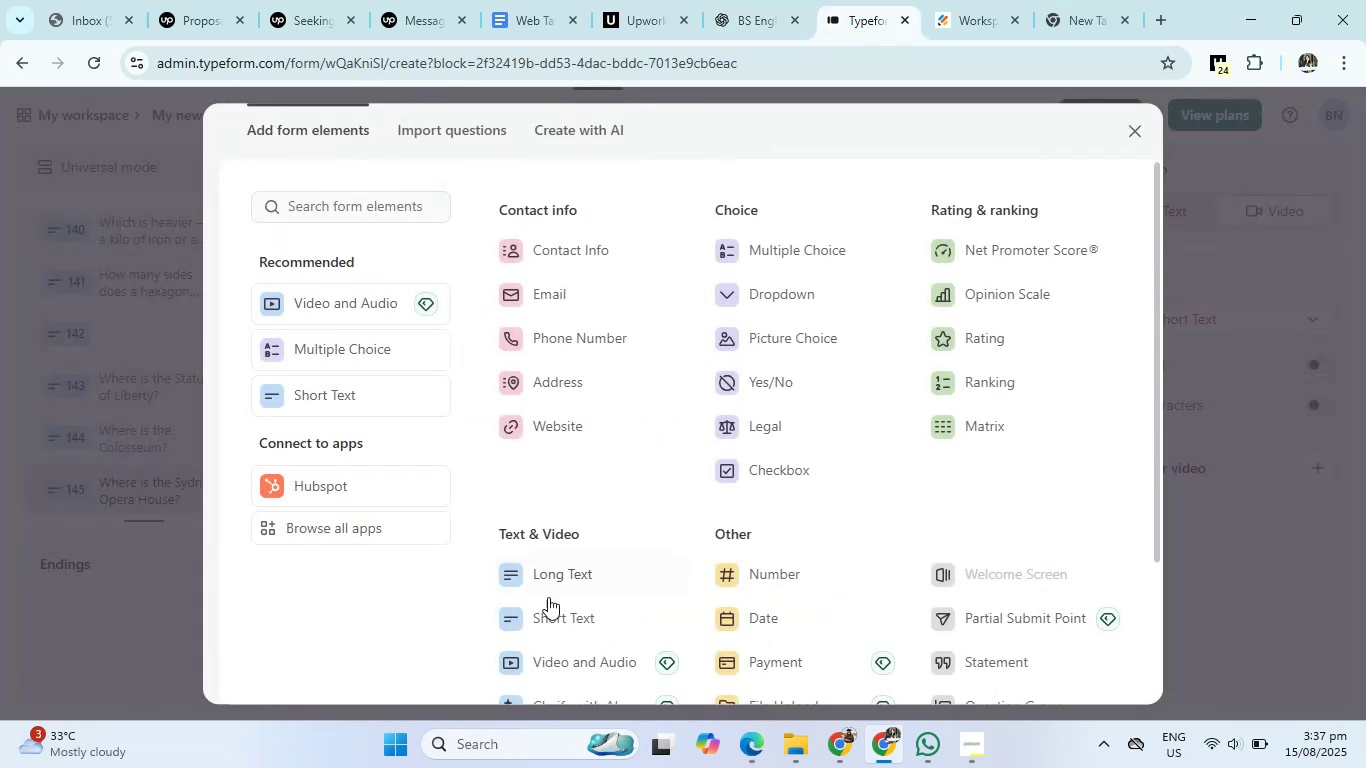 
left_click([554, 622])
 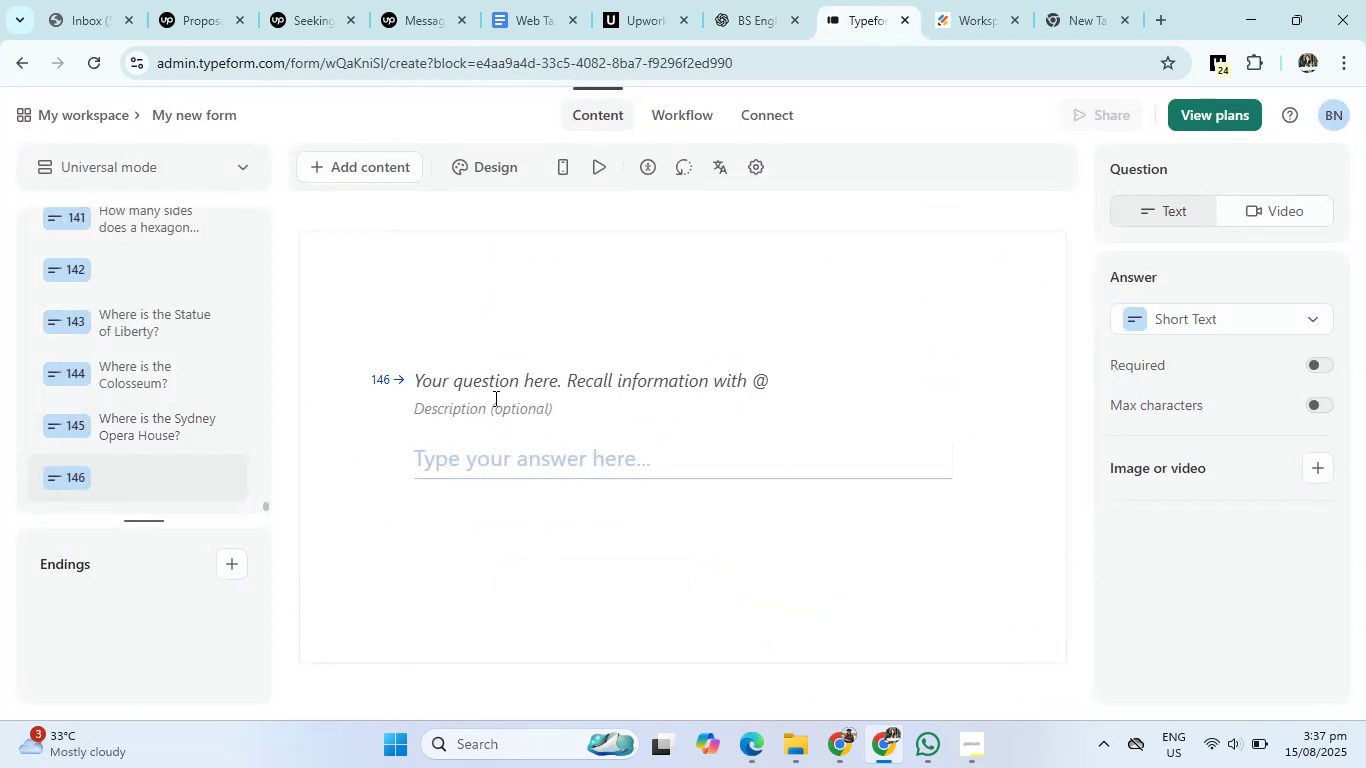 
left_click([489, 376])
 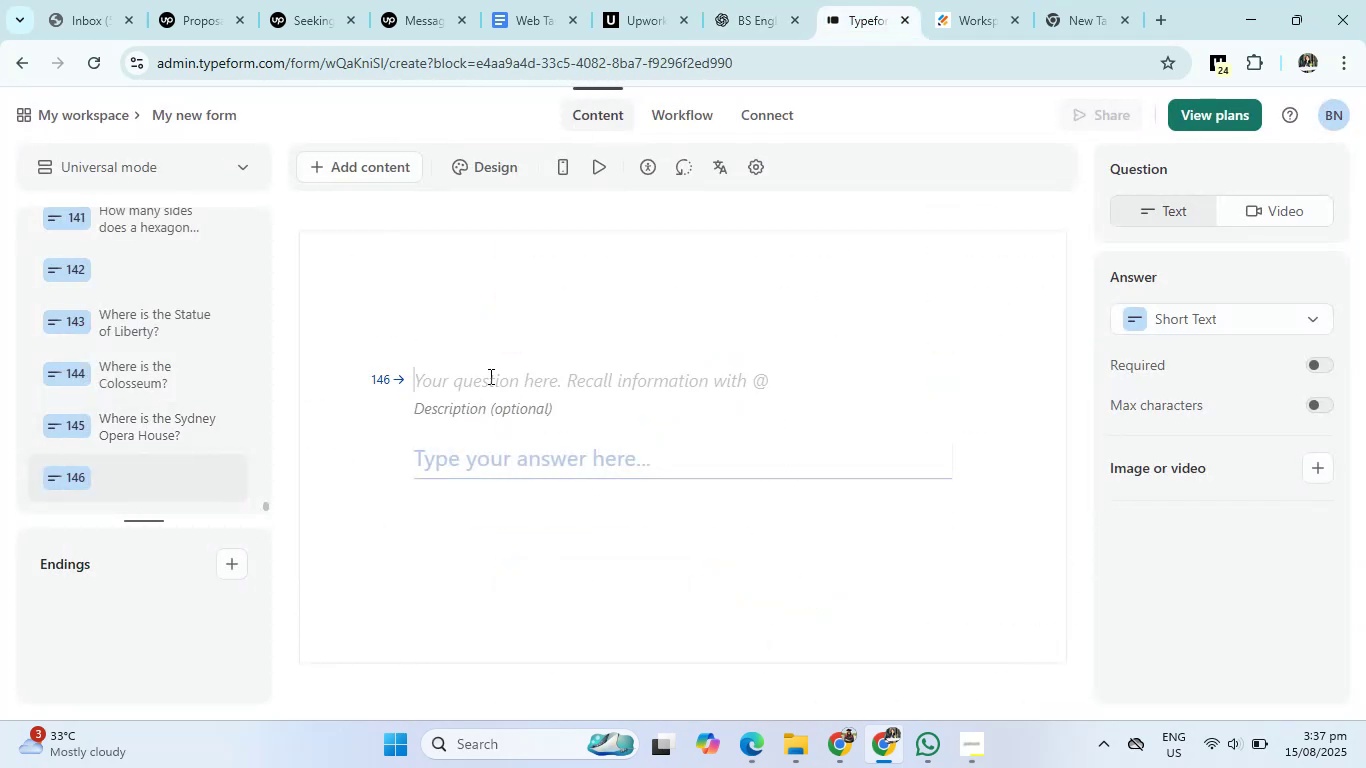 
right_click([489, 376])
 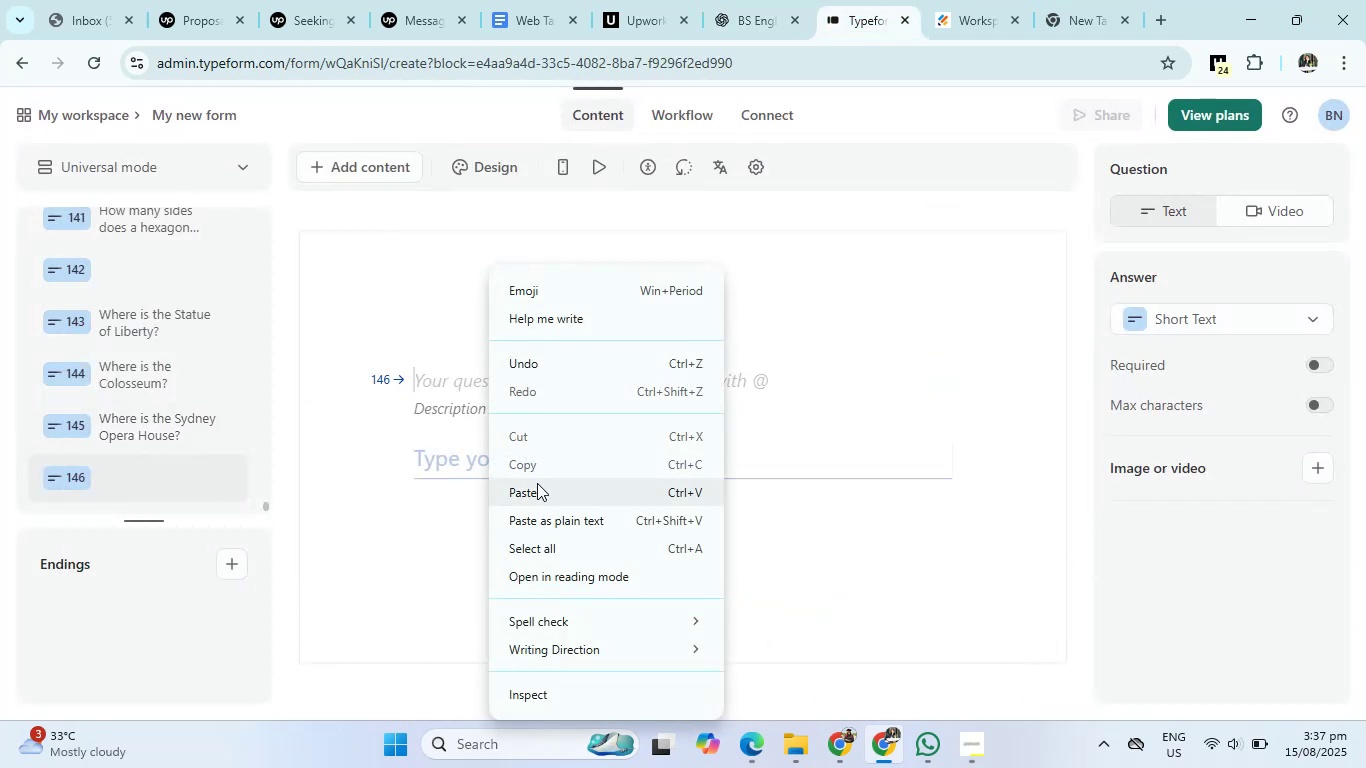 
left_click([537, 484])
 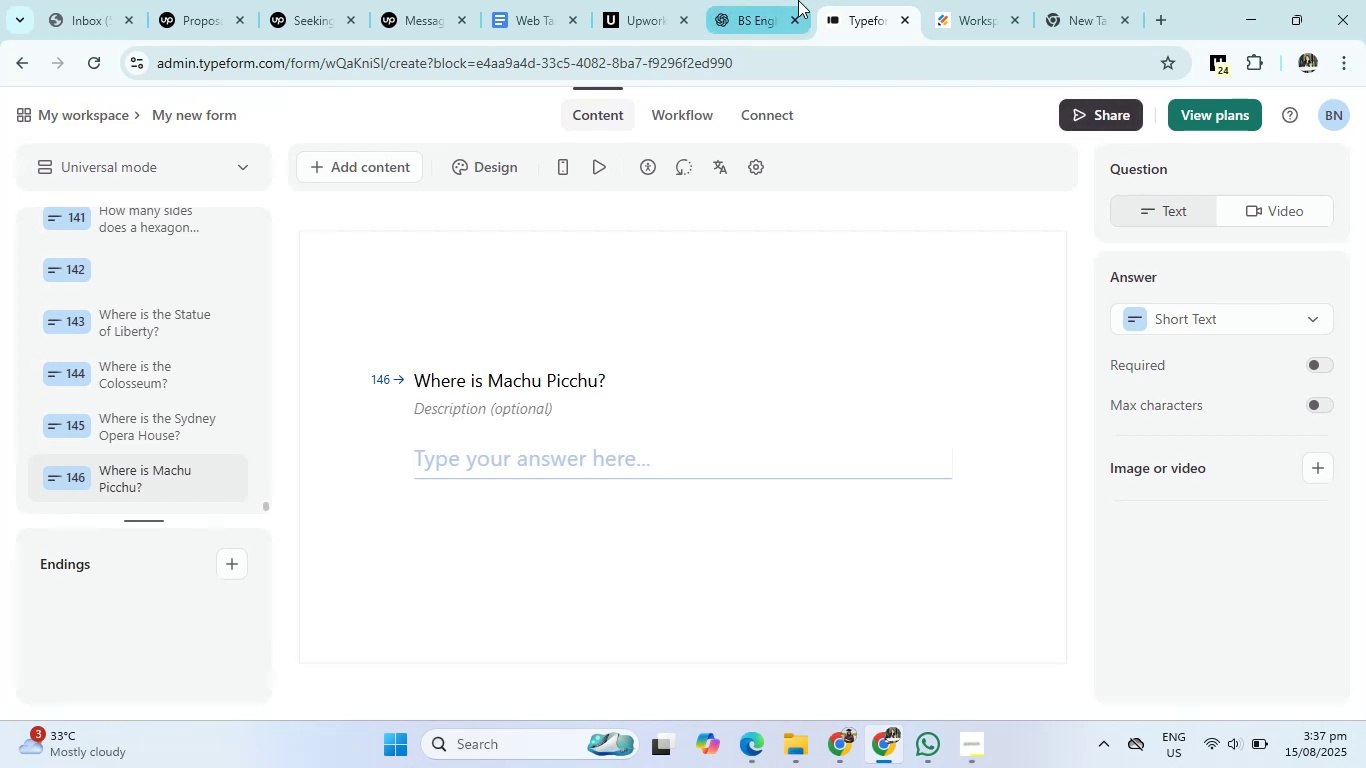 
wait(5.54)
 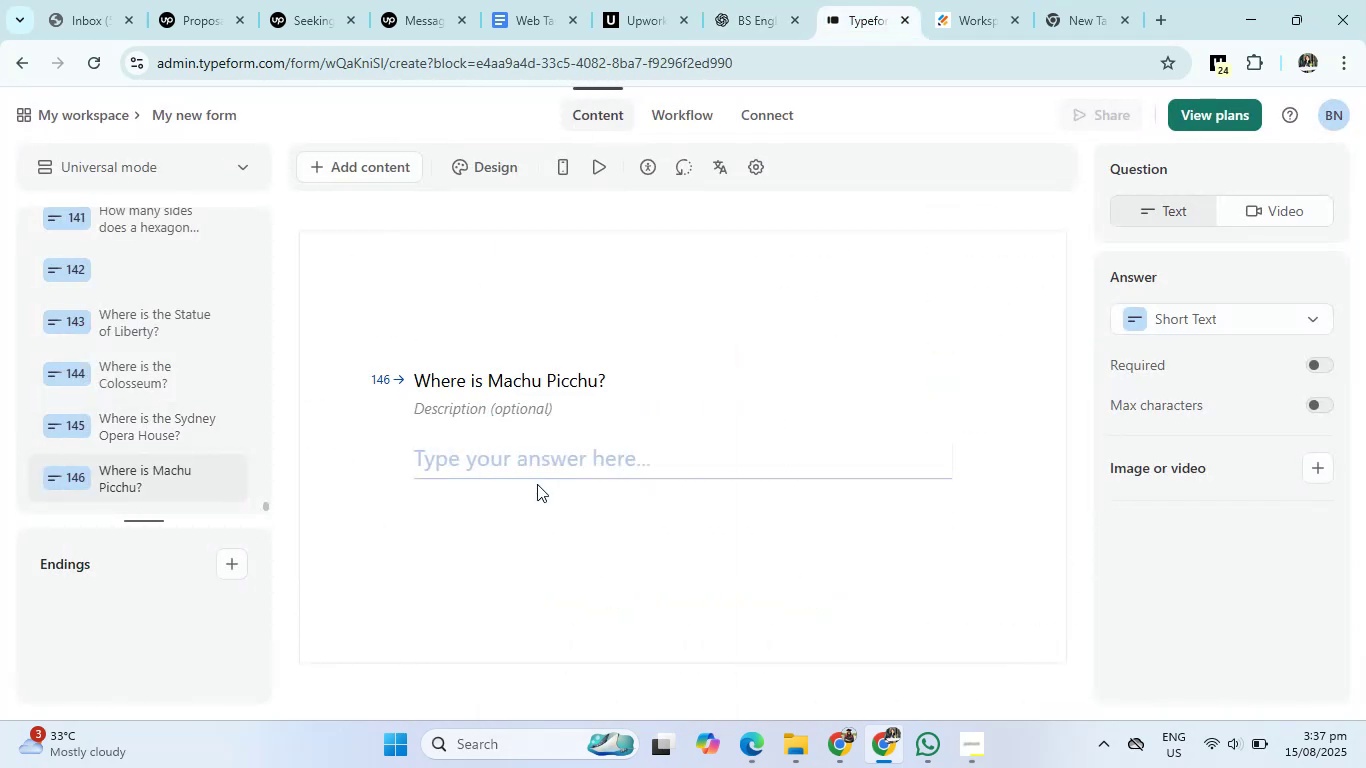 
left_click([792, 0])
 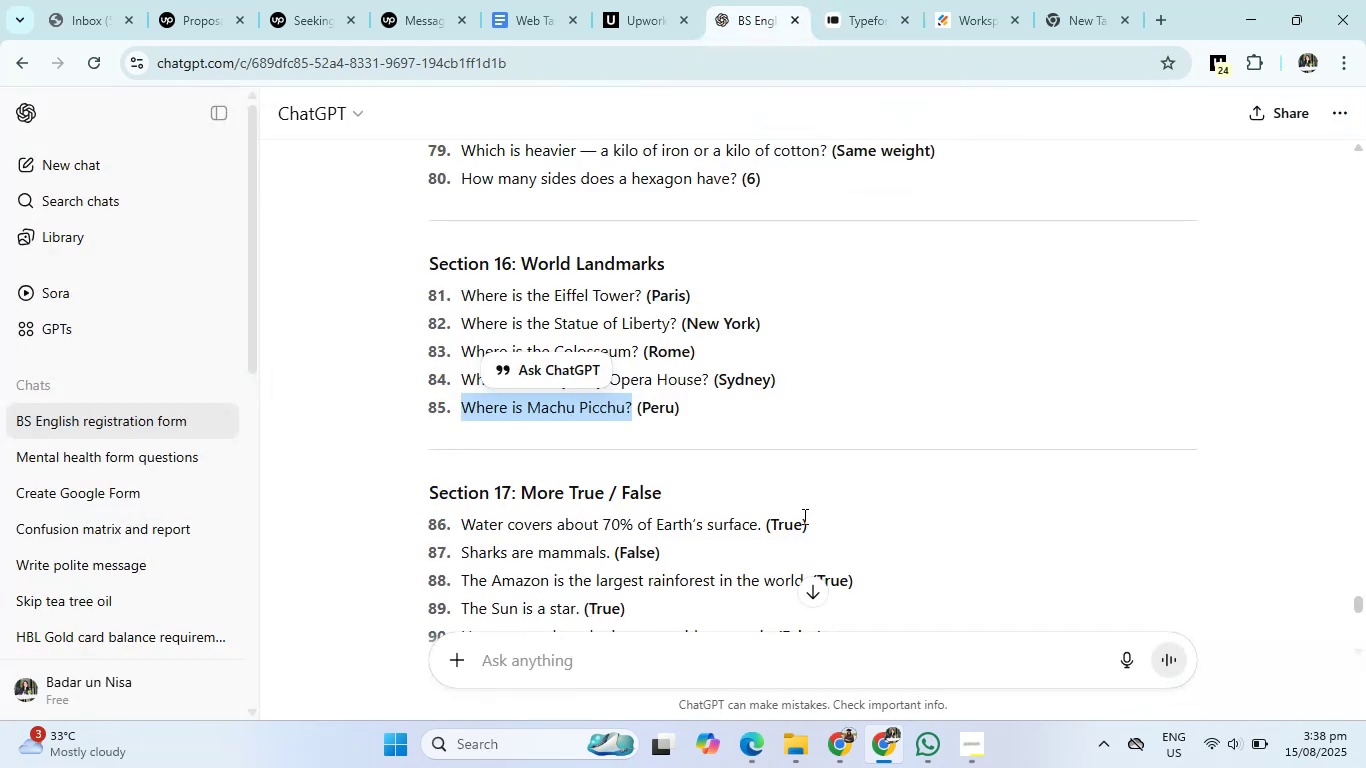 
scroll: coordinate [803, 517], scroll_direction: down, amount: 3.0
 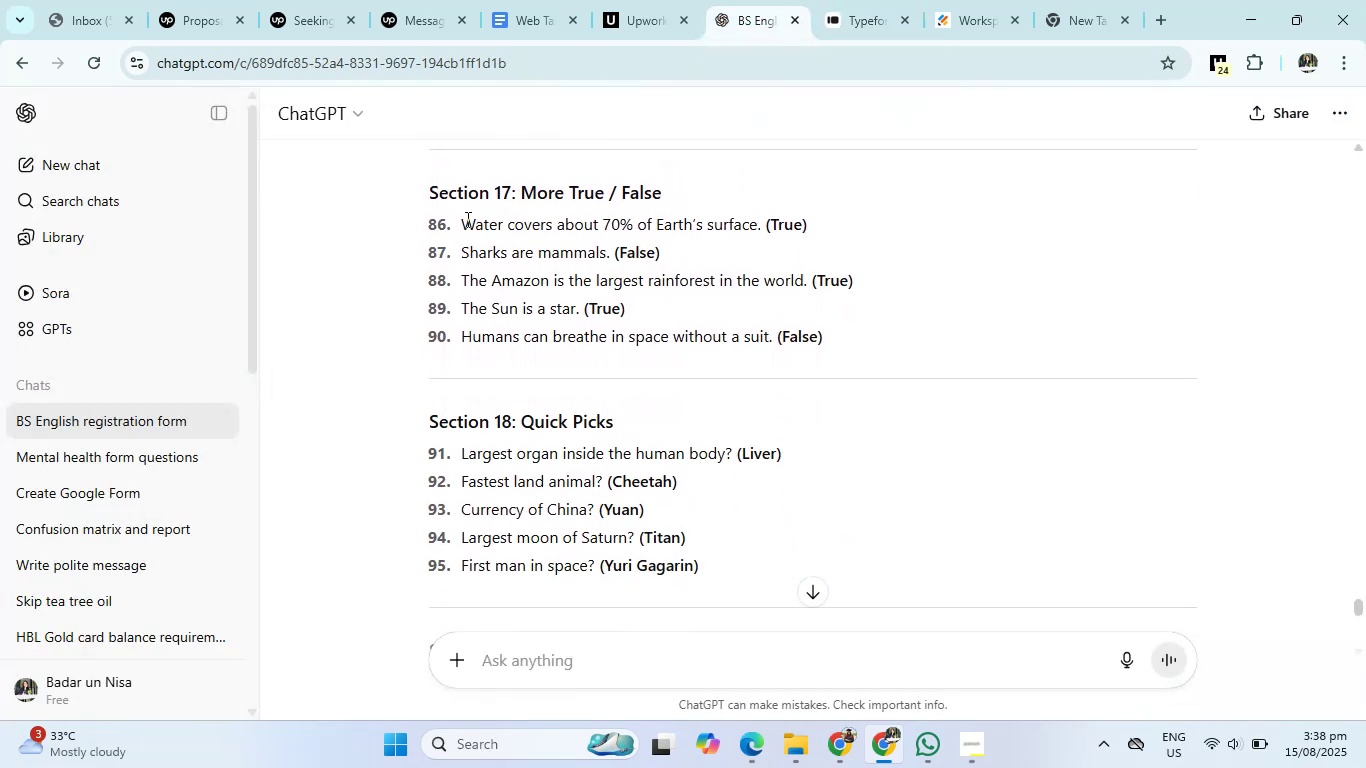 
left_click_drag(start_coordinate=[461, 222], to_coordinate=[755, 224])
 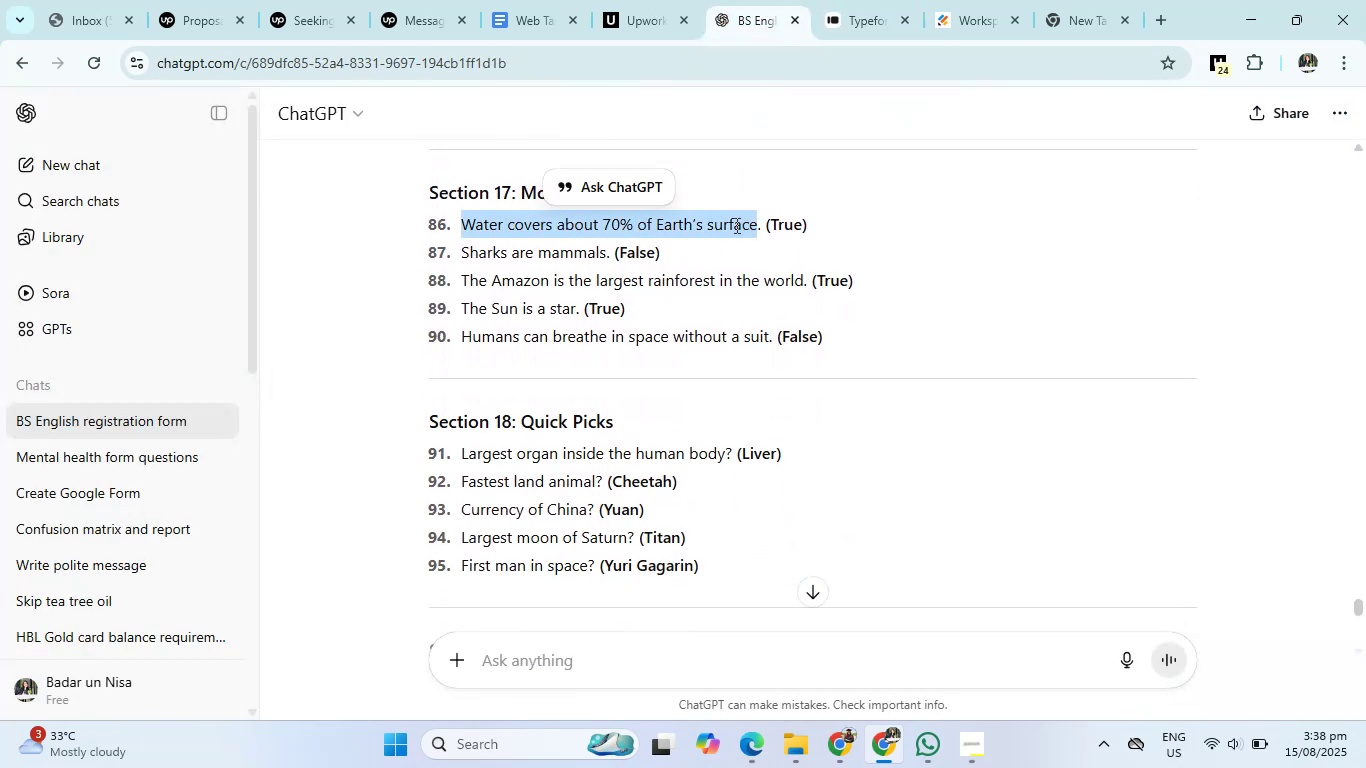 
right_click([735, 225])
 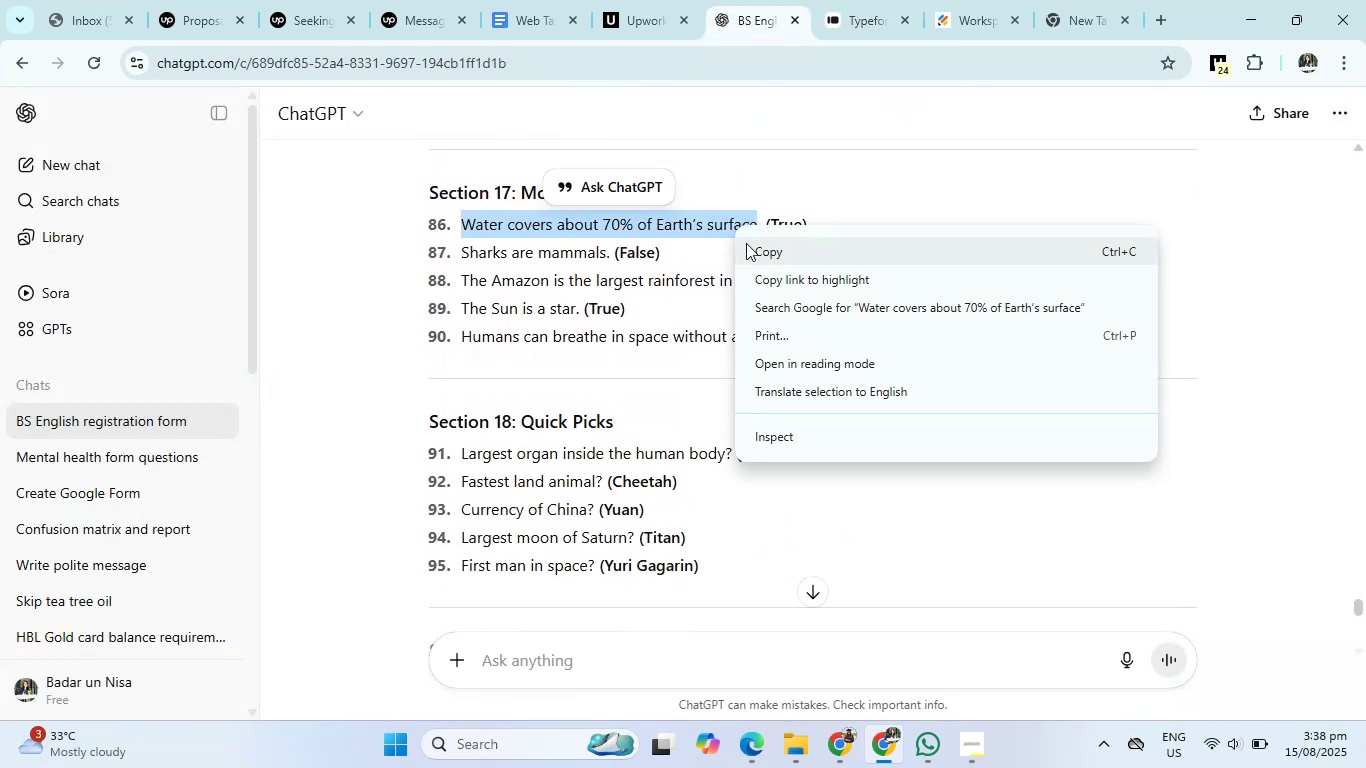 
left_click([746, 243])
 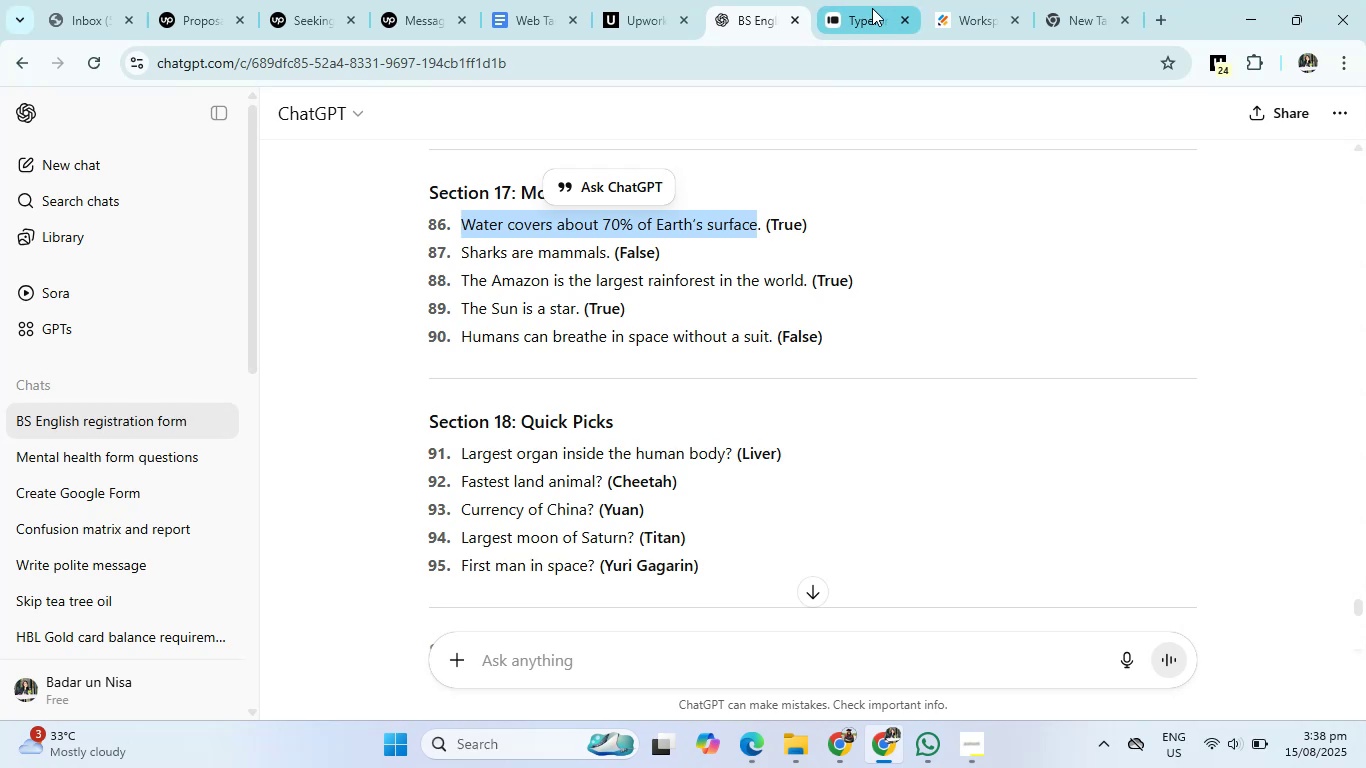 
left_click([872, 8])
 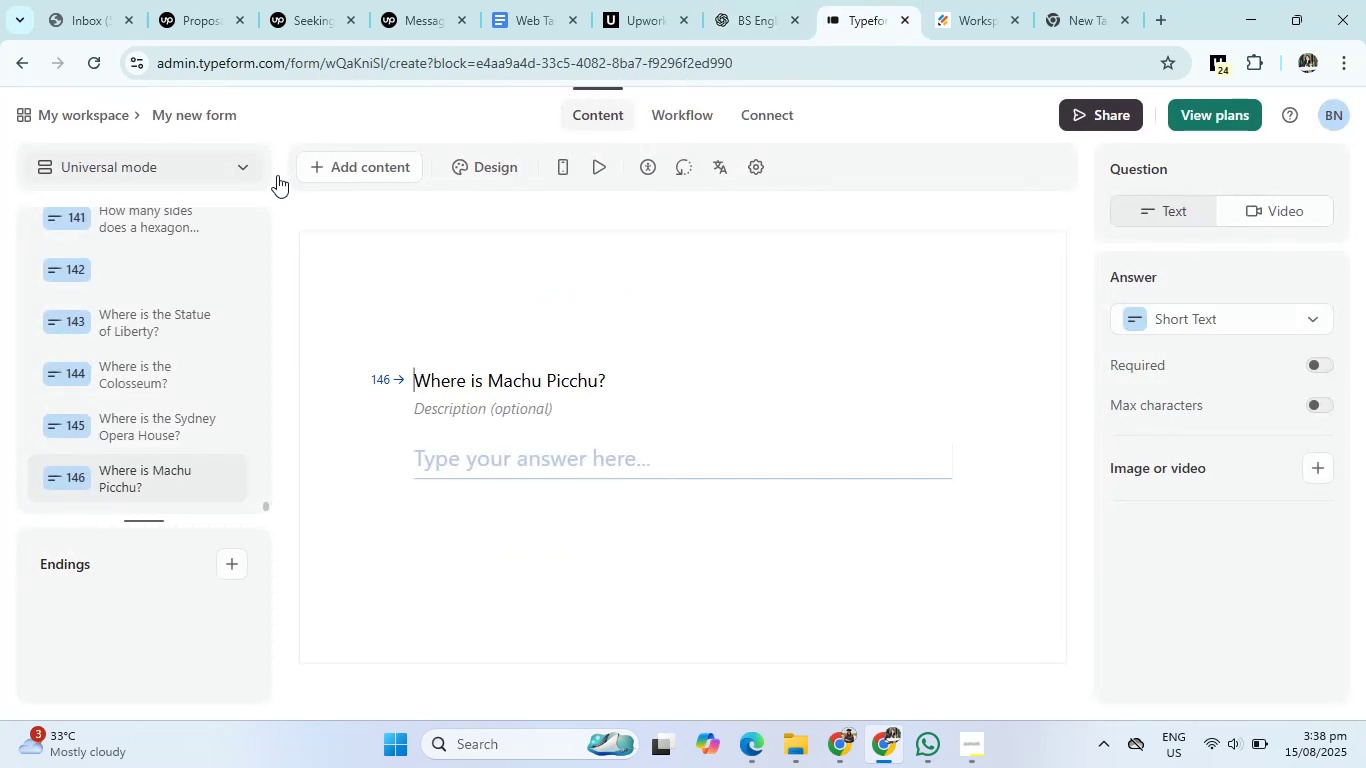 
left_click([329, 173])
 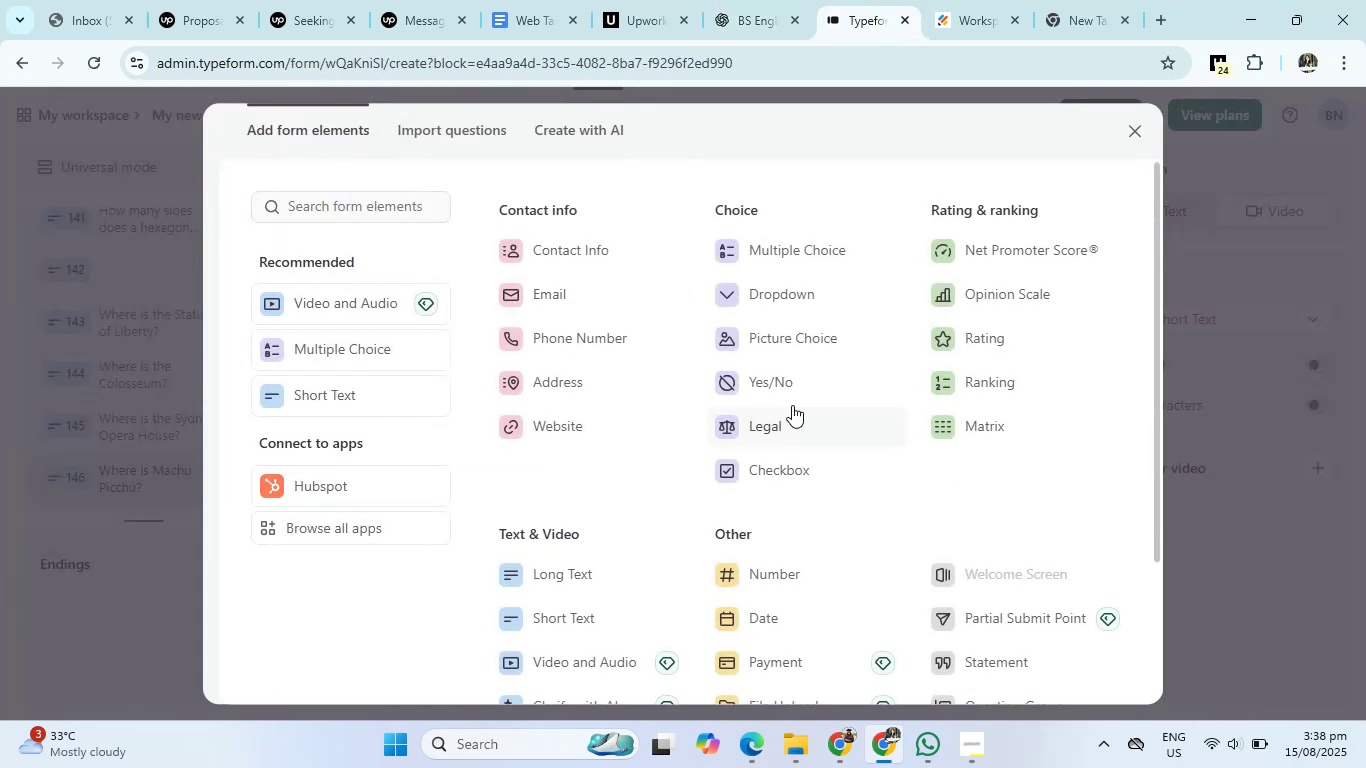 
left_click([798, 384])
 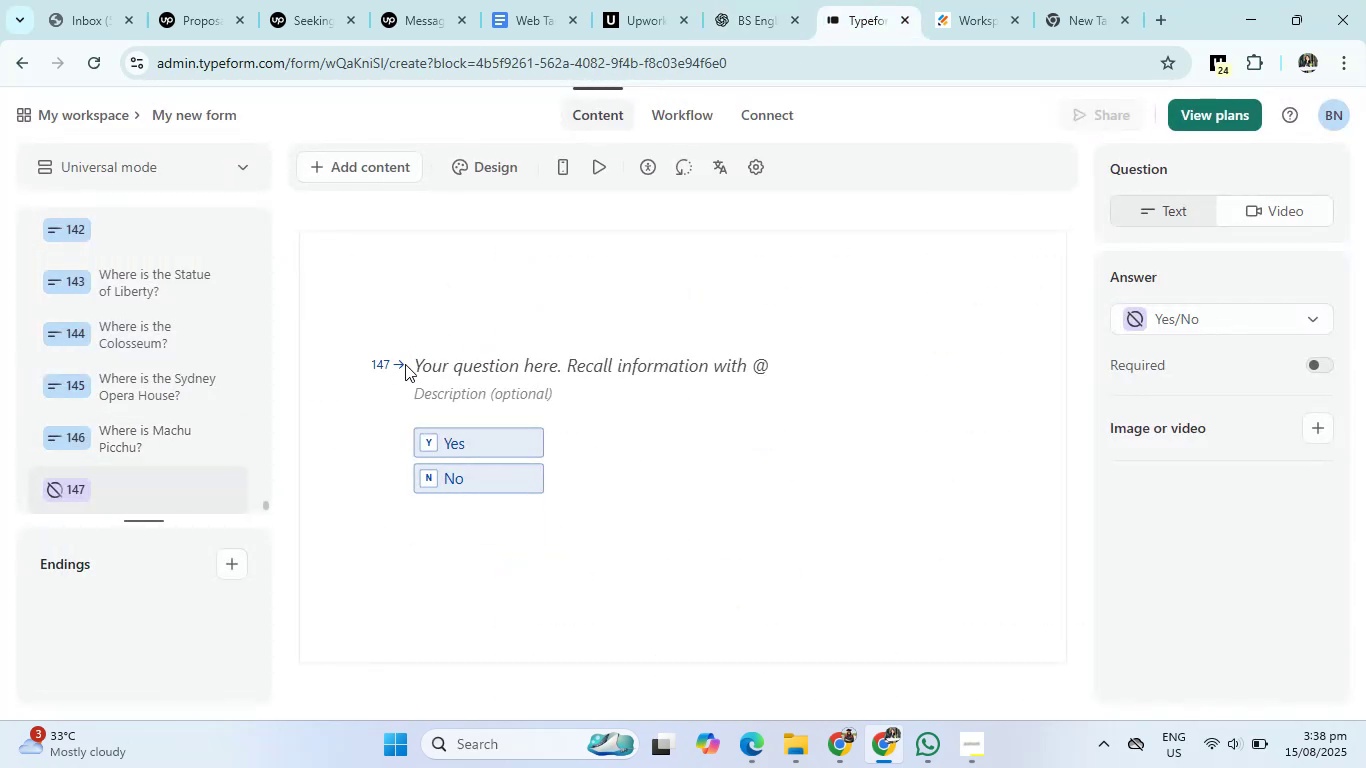 
left_click([439, 360])
 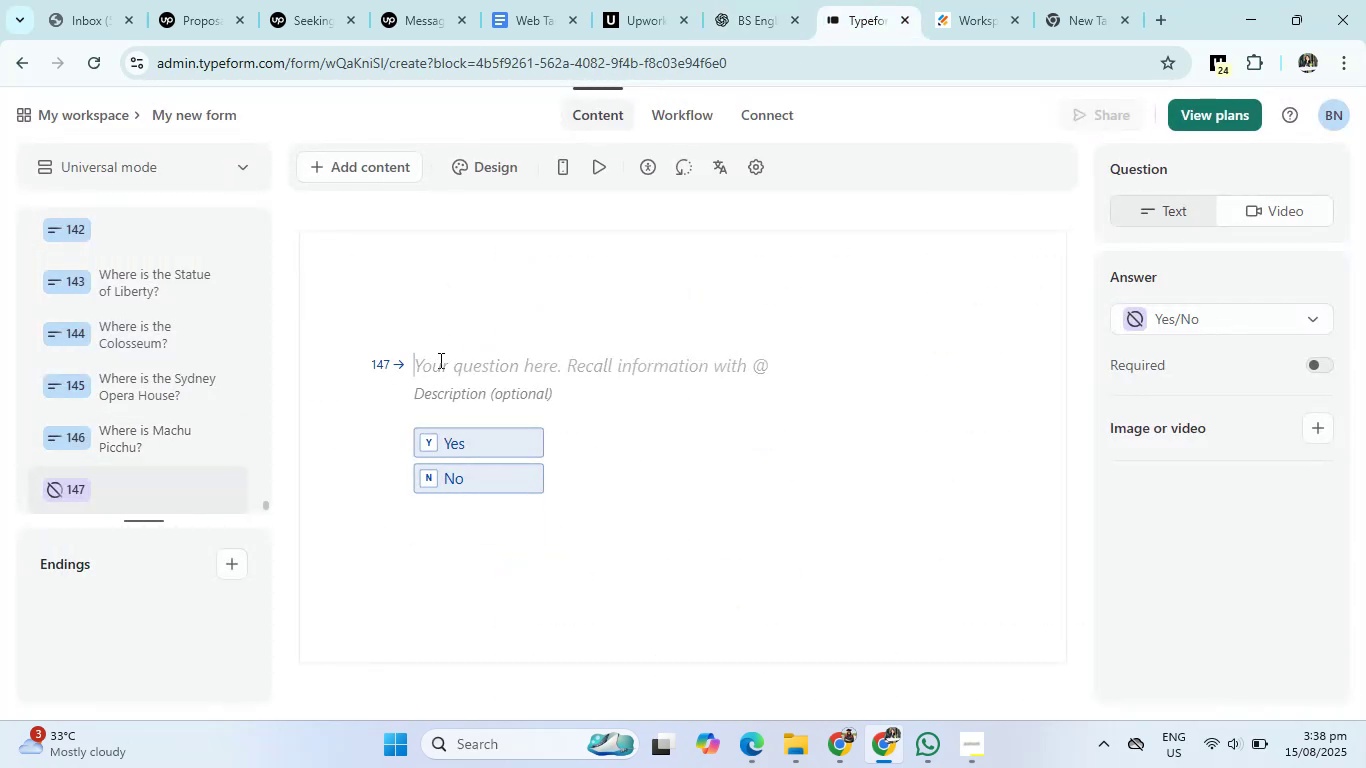 
right_click([439, 360])
 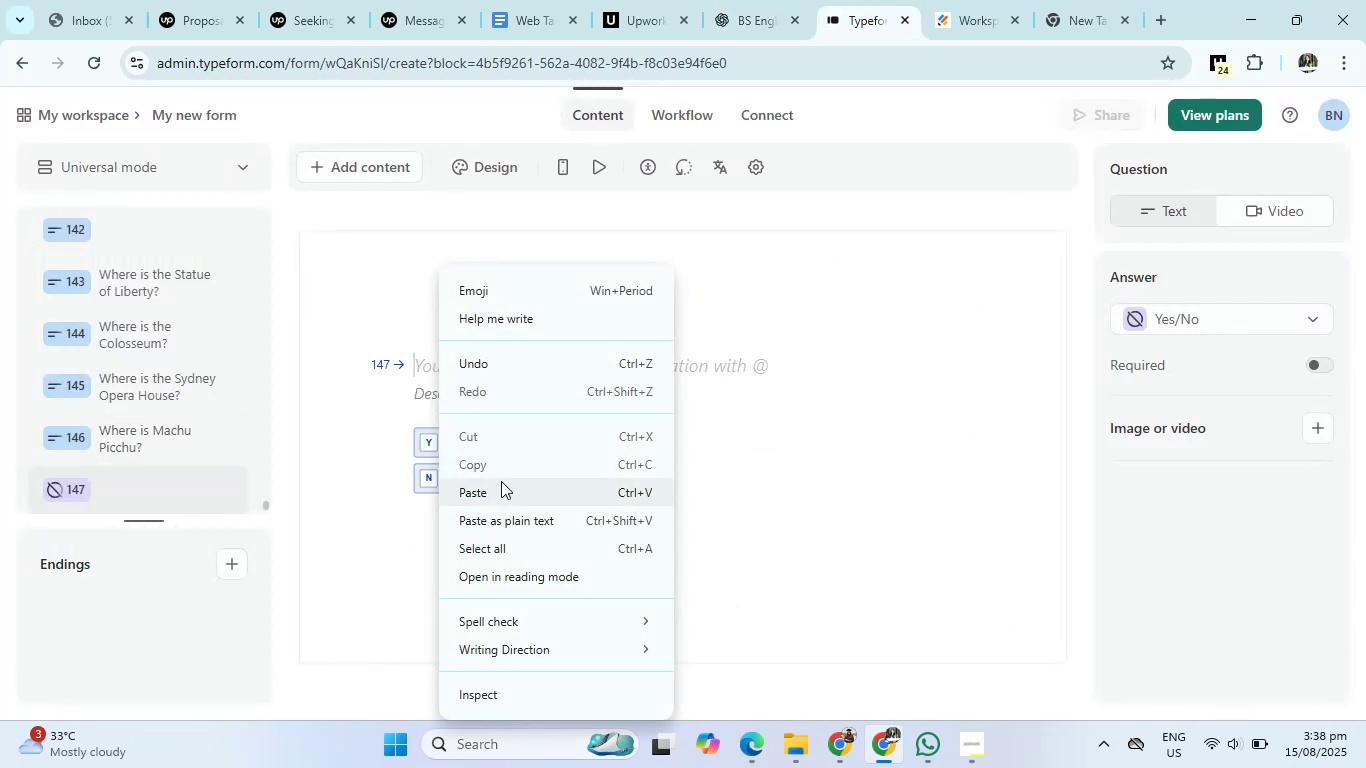 
left_click([502, 487])
 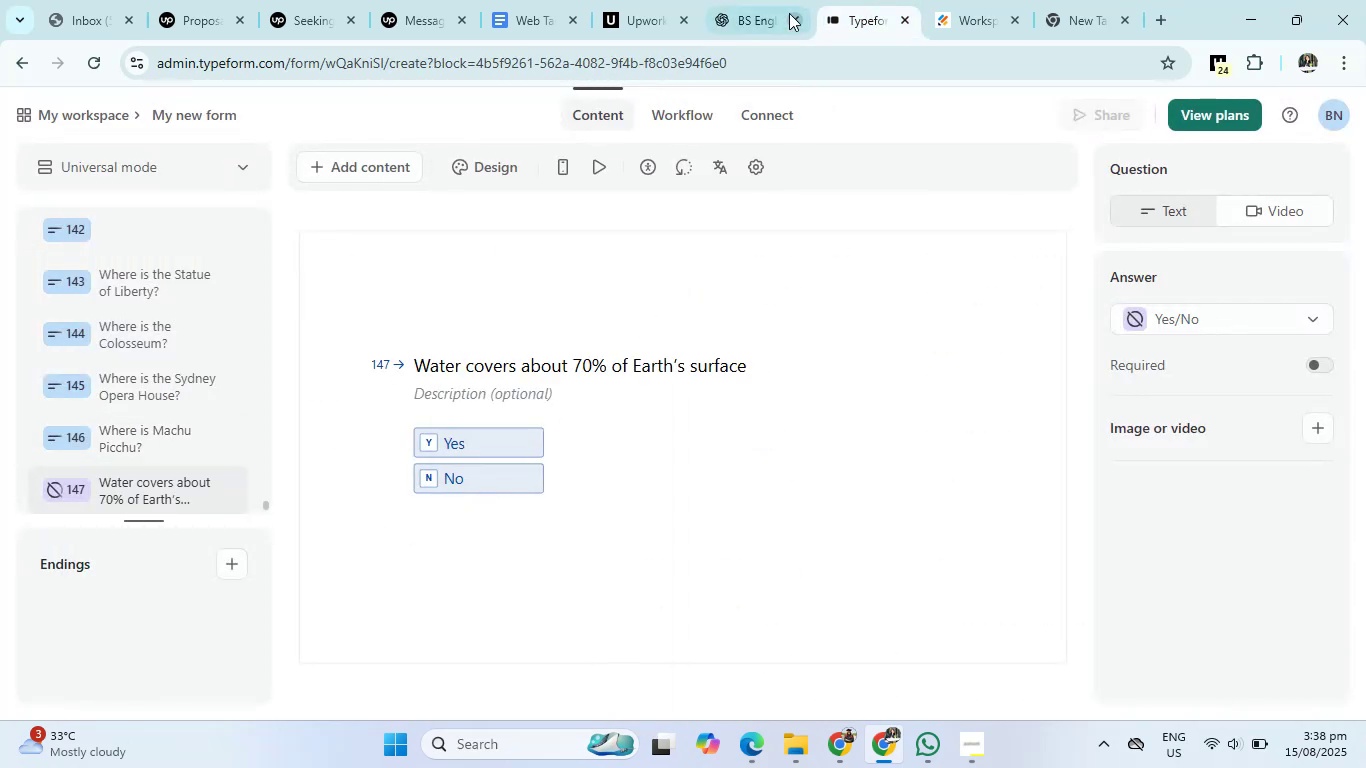 
left_click([761, 0])
 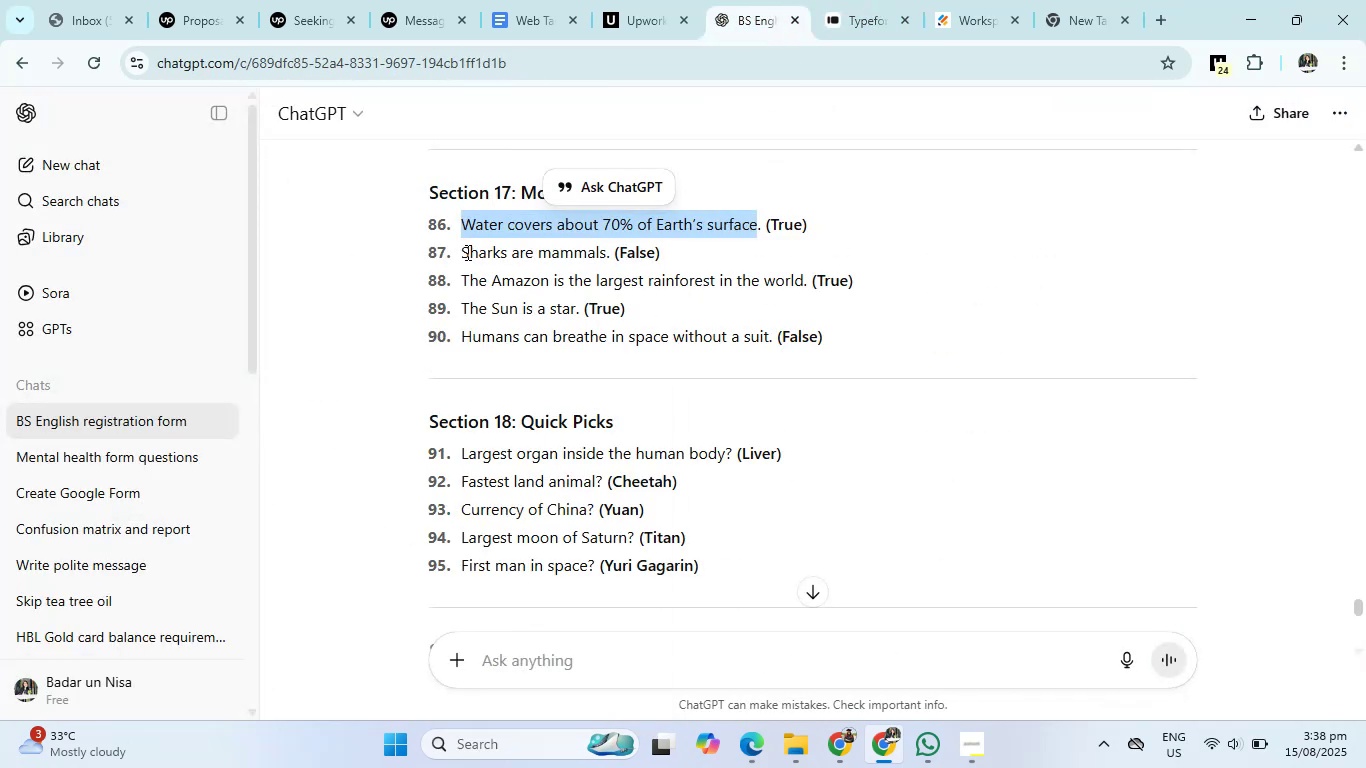 
left_click_drag(start_coordinate=[463, 252], to_coordinate=[607, 256])
 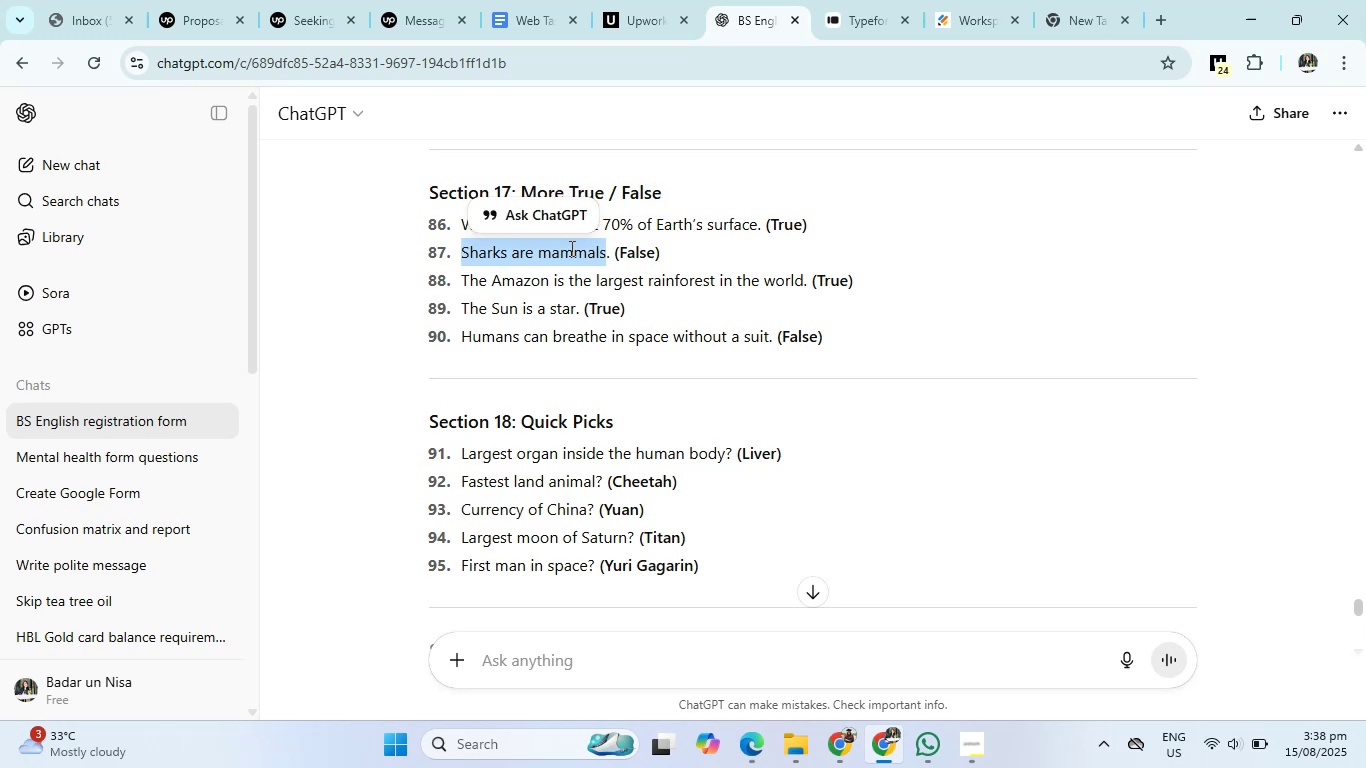 
right_click([570, 248])
 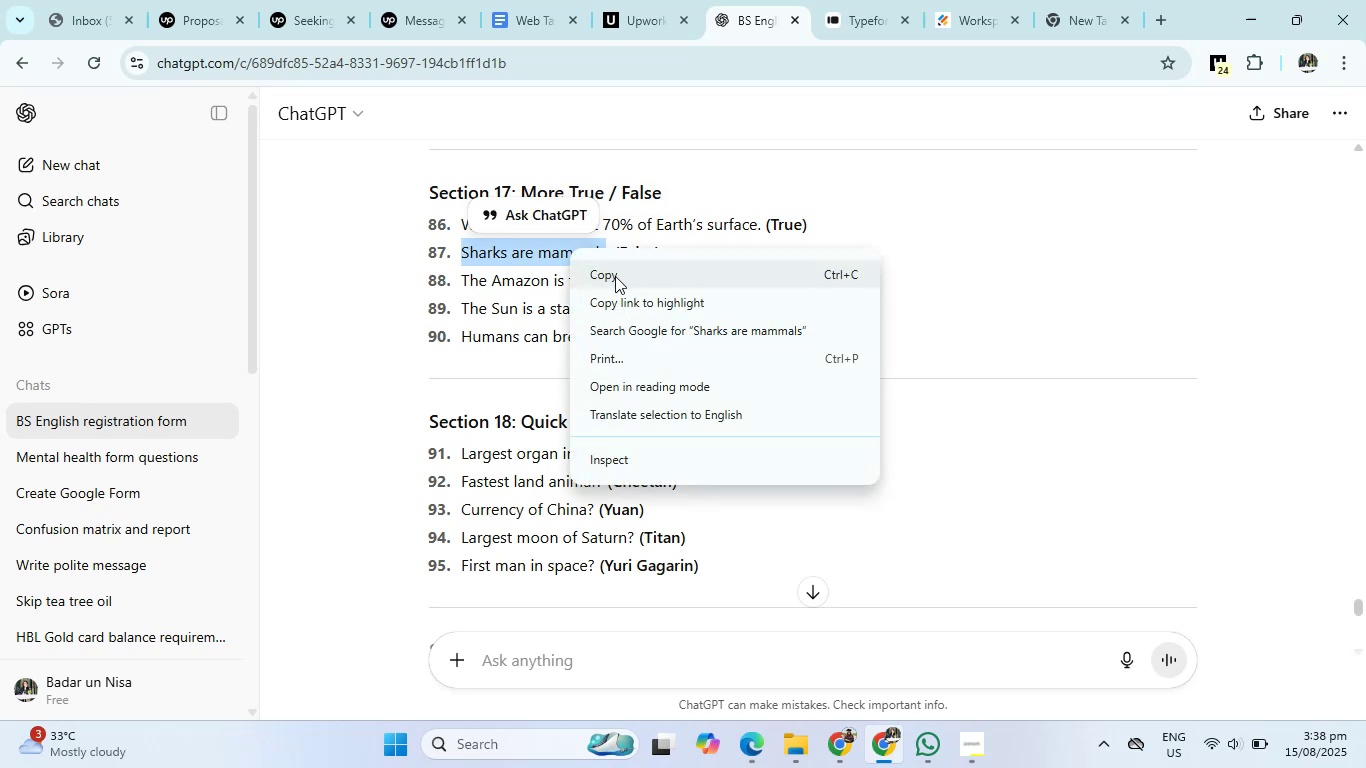 
left_click([615, 276])
 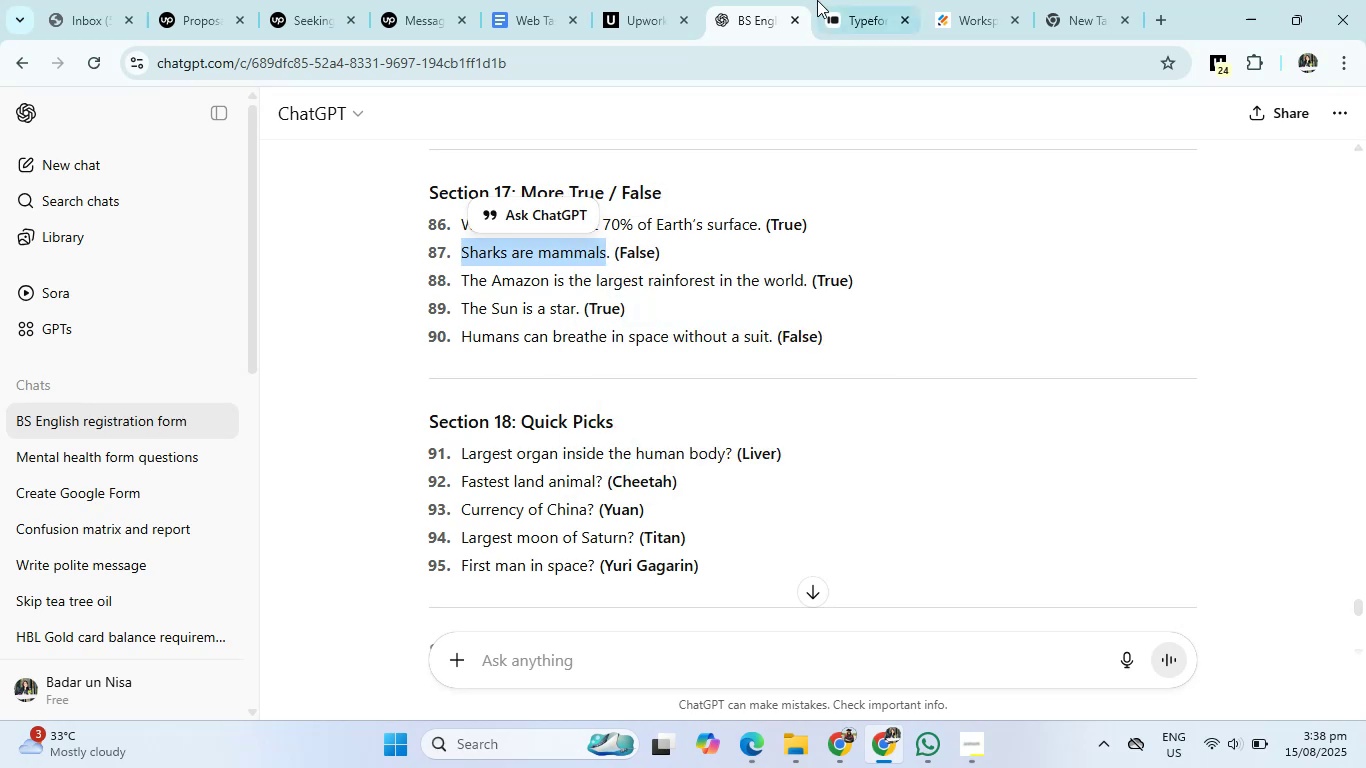 
left_click([817, 0])
 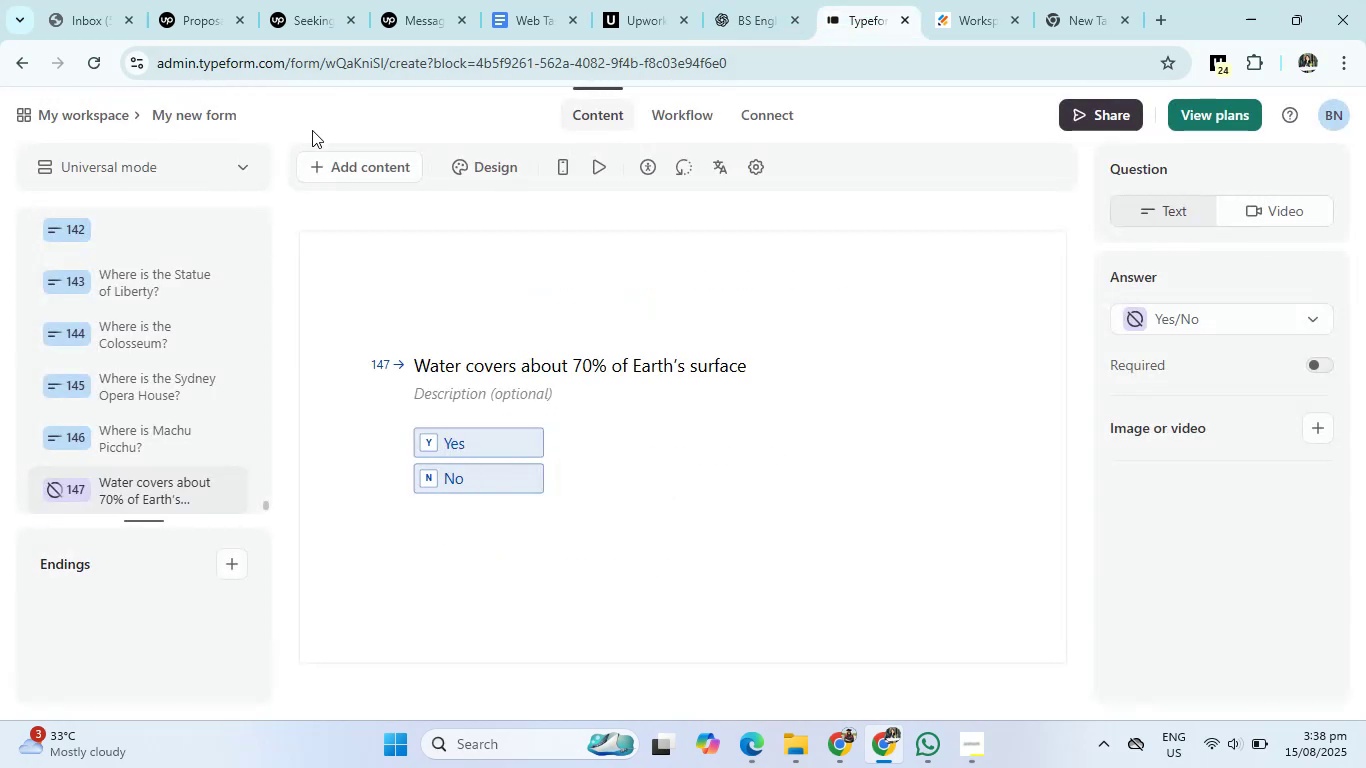 
left_click([356, 161])
 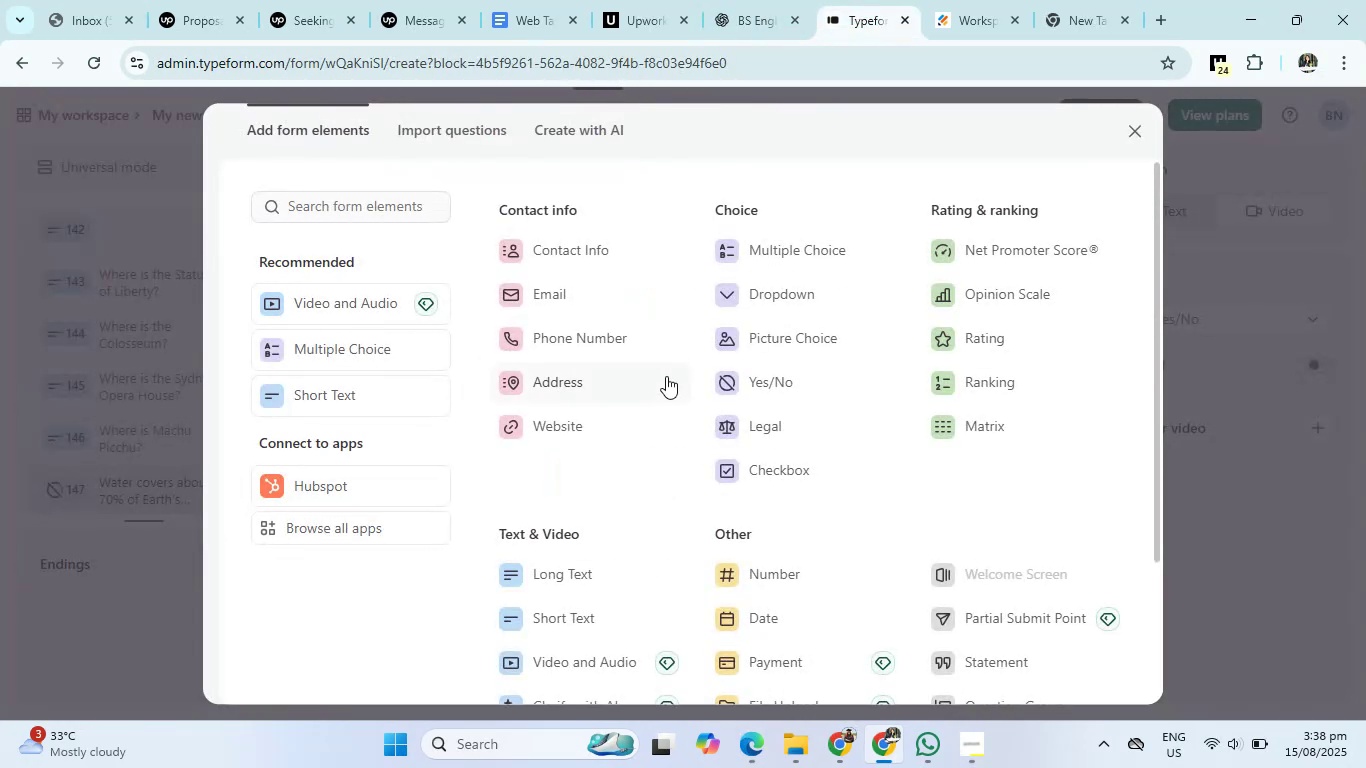 
left_click([760, 378])
 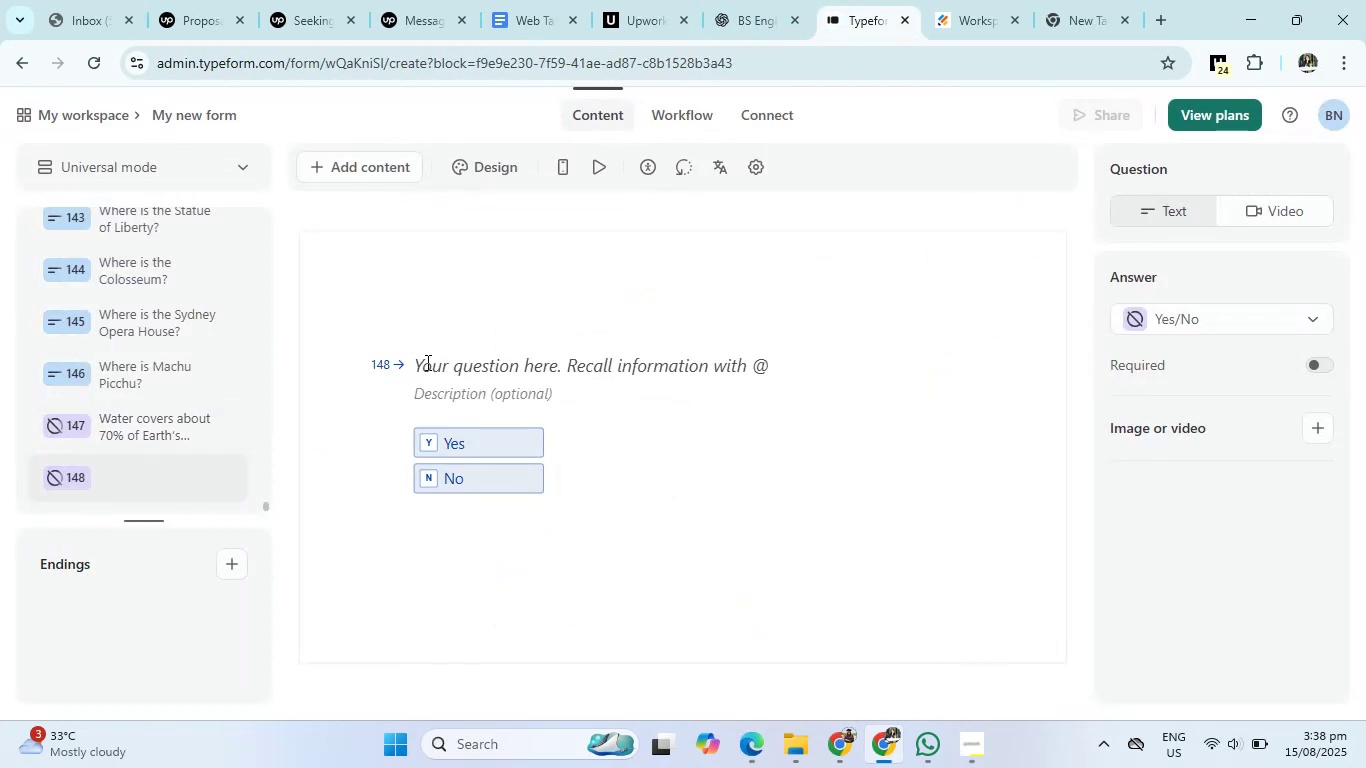 
left_click([431, 370])
 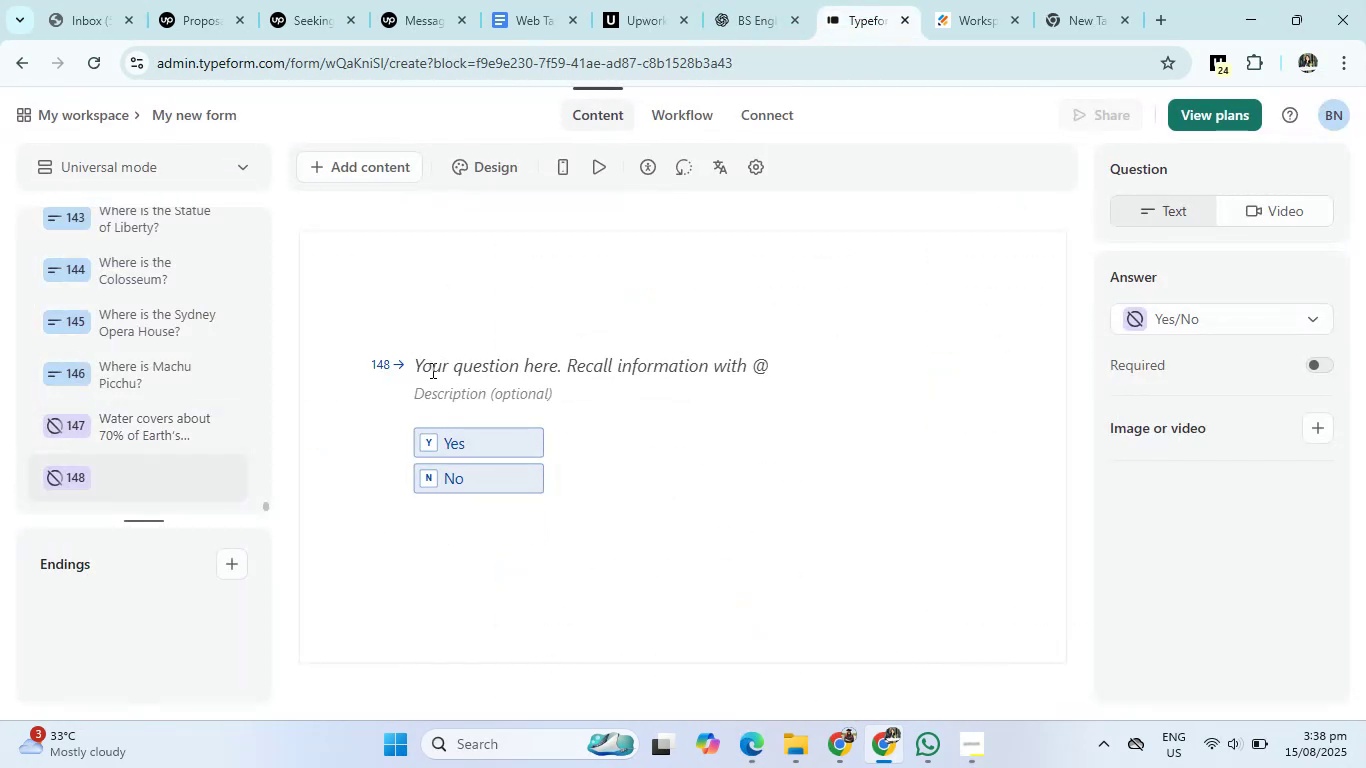 
right_click([431, 370])
 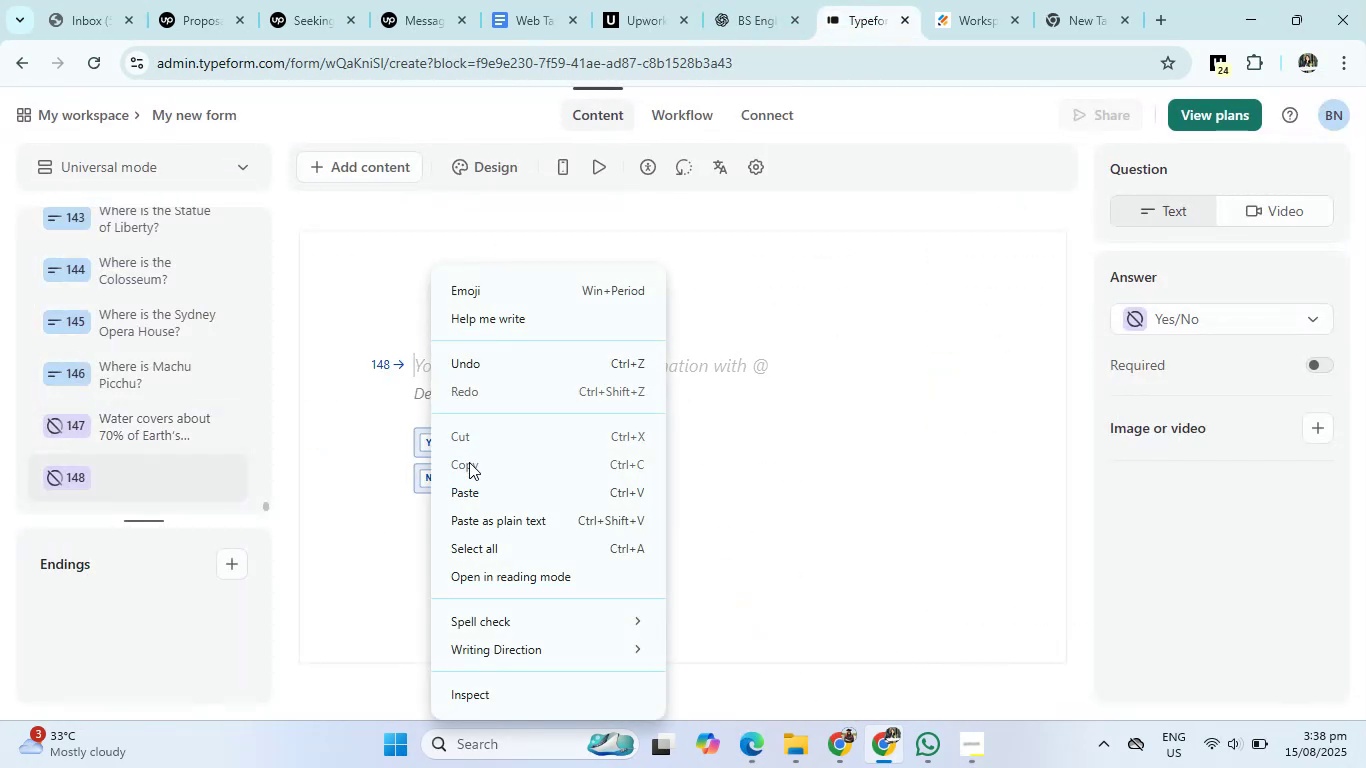 
left_click([466, 489])
 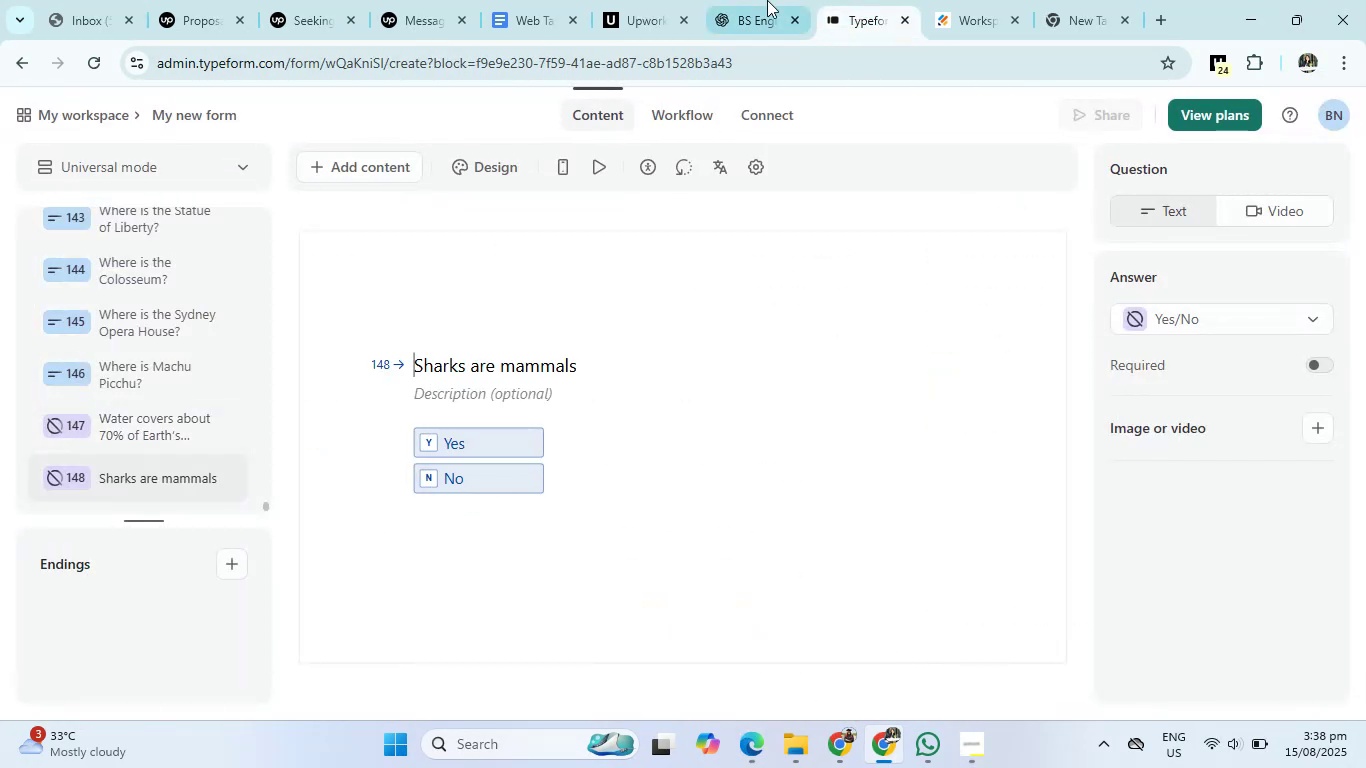 
left_click([767, 0])
 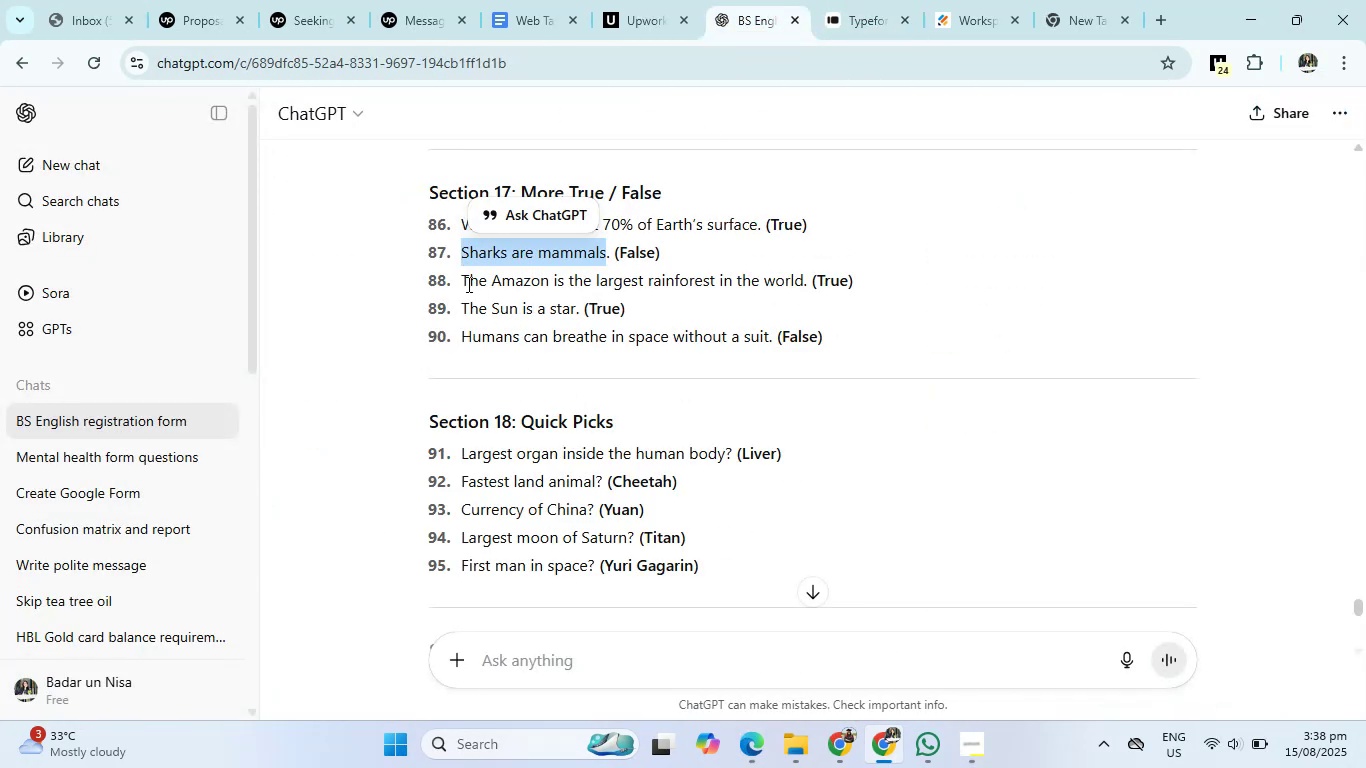 
left_click_drag(start_coordinate=[461, 284], to_coordinate=[806, 290])
 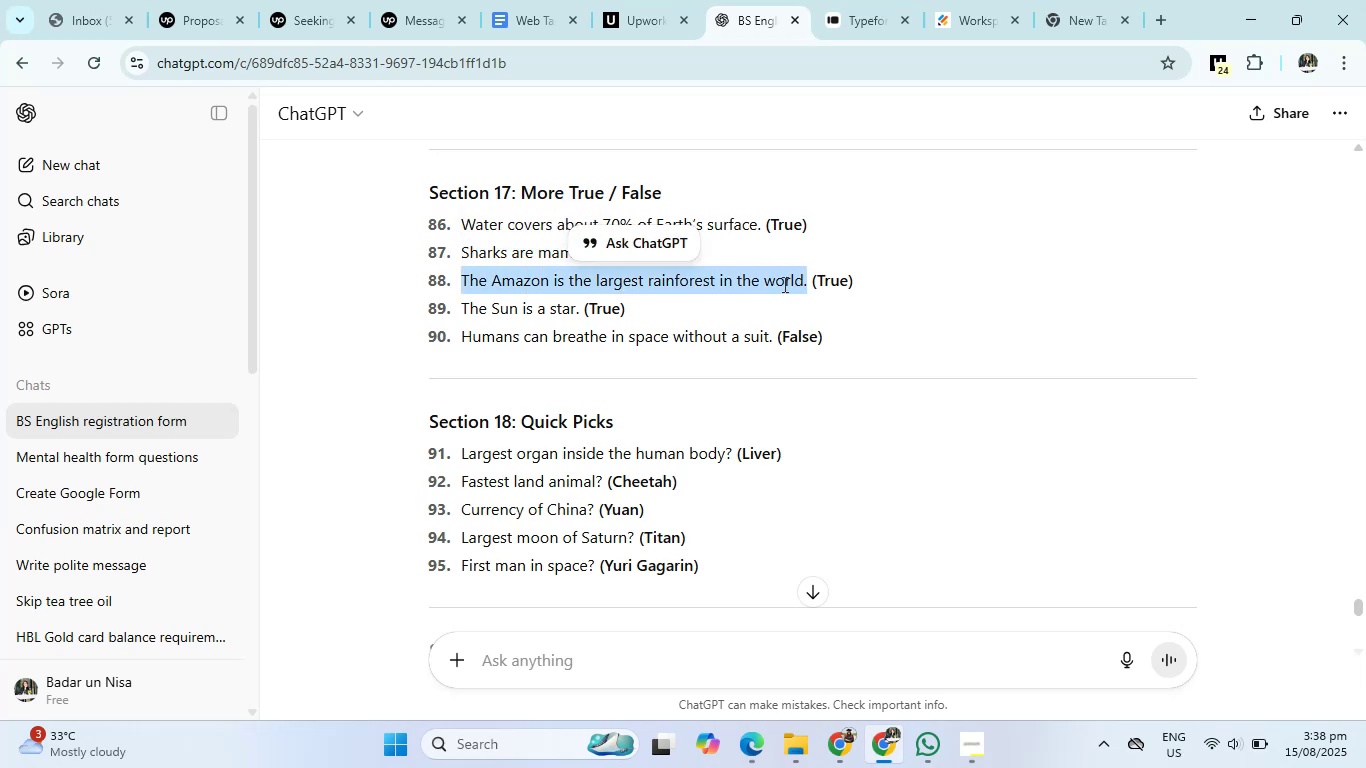 
right_click([783, 284])
 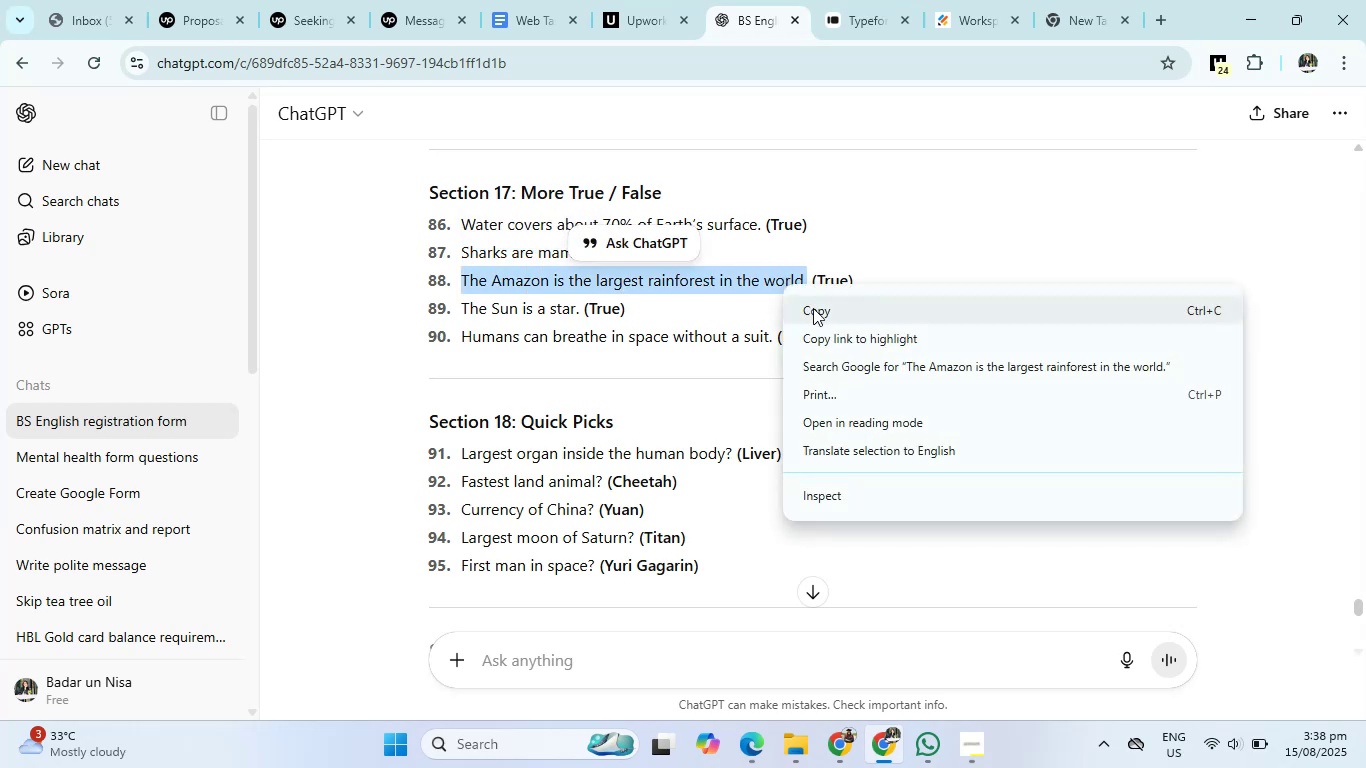 
left_click([813, 308])
 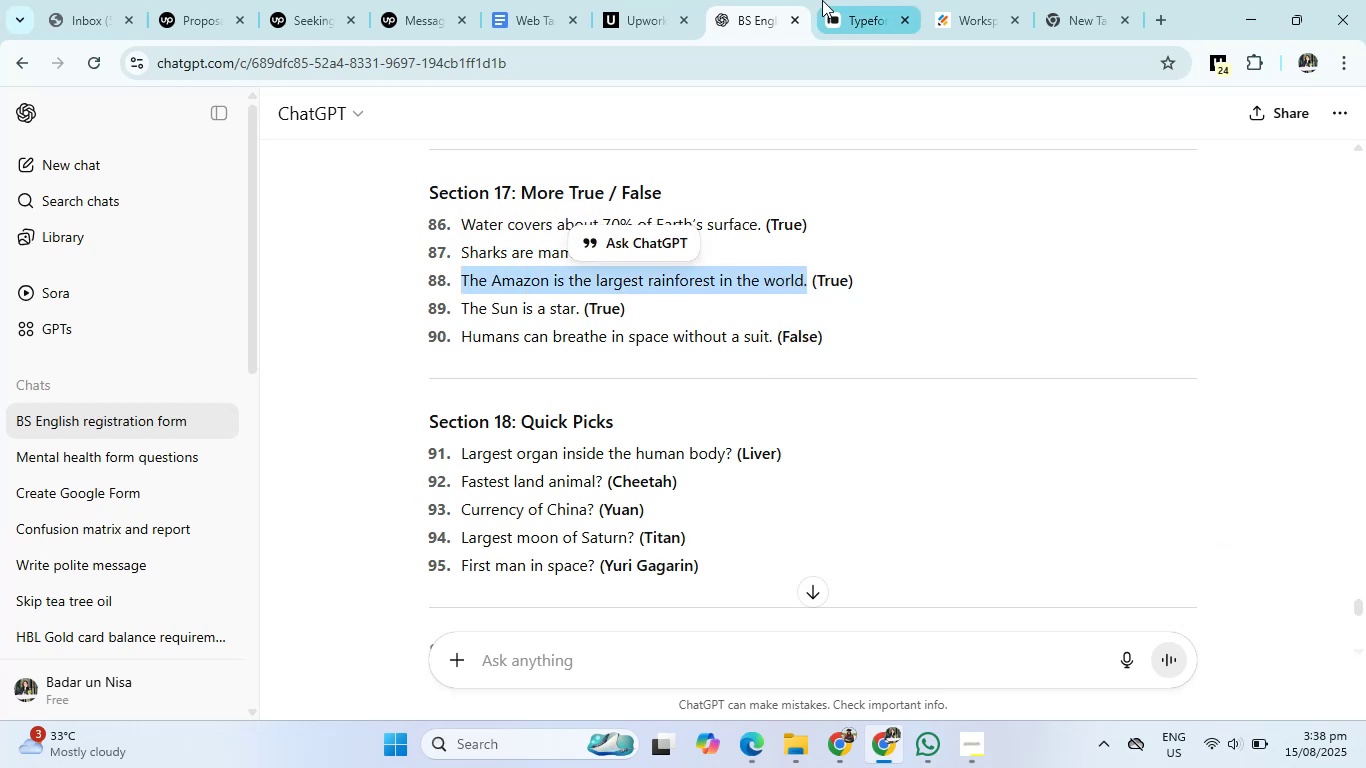 
left_click([833, 0])
 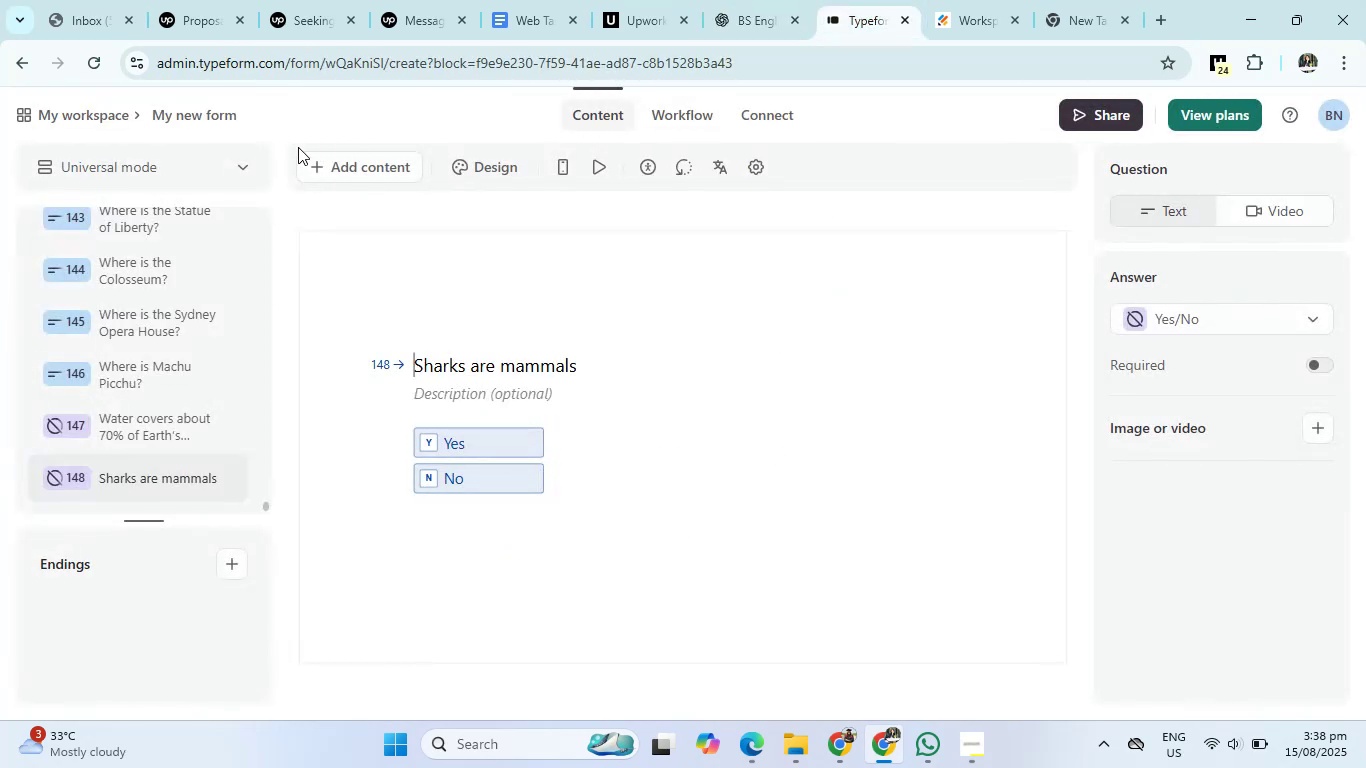 
left_click([322, 160])
 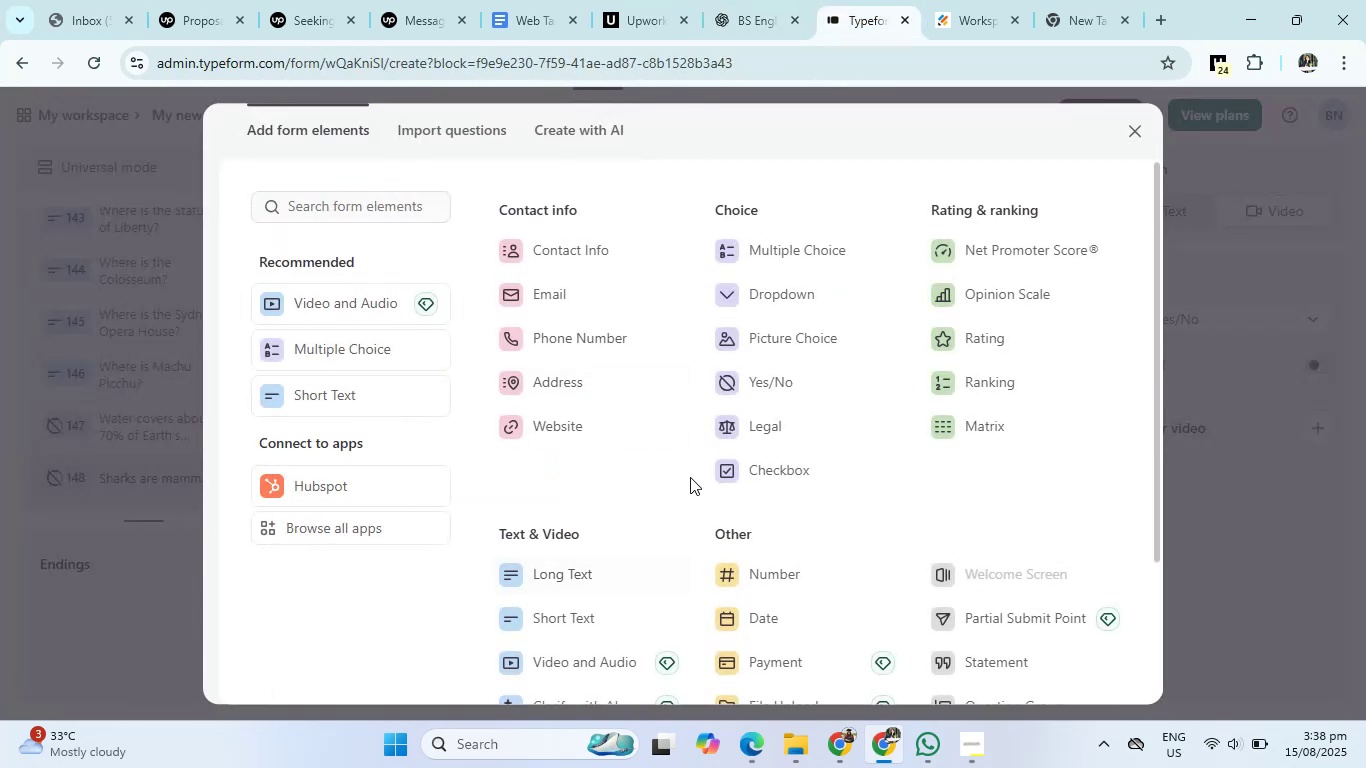 
left_click([770, 369])
 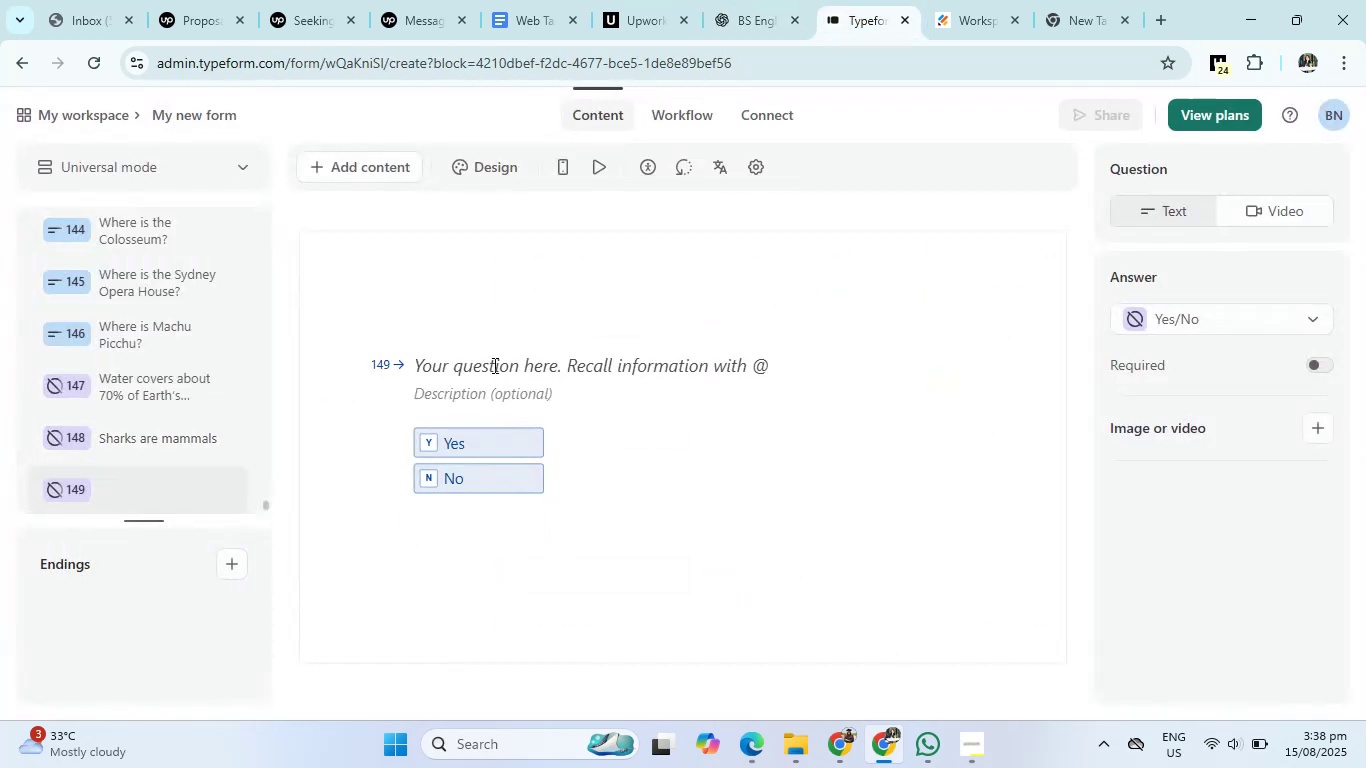 
left_click([478, 366])
 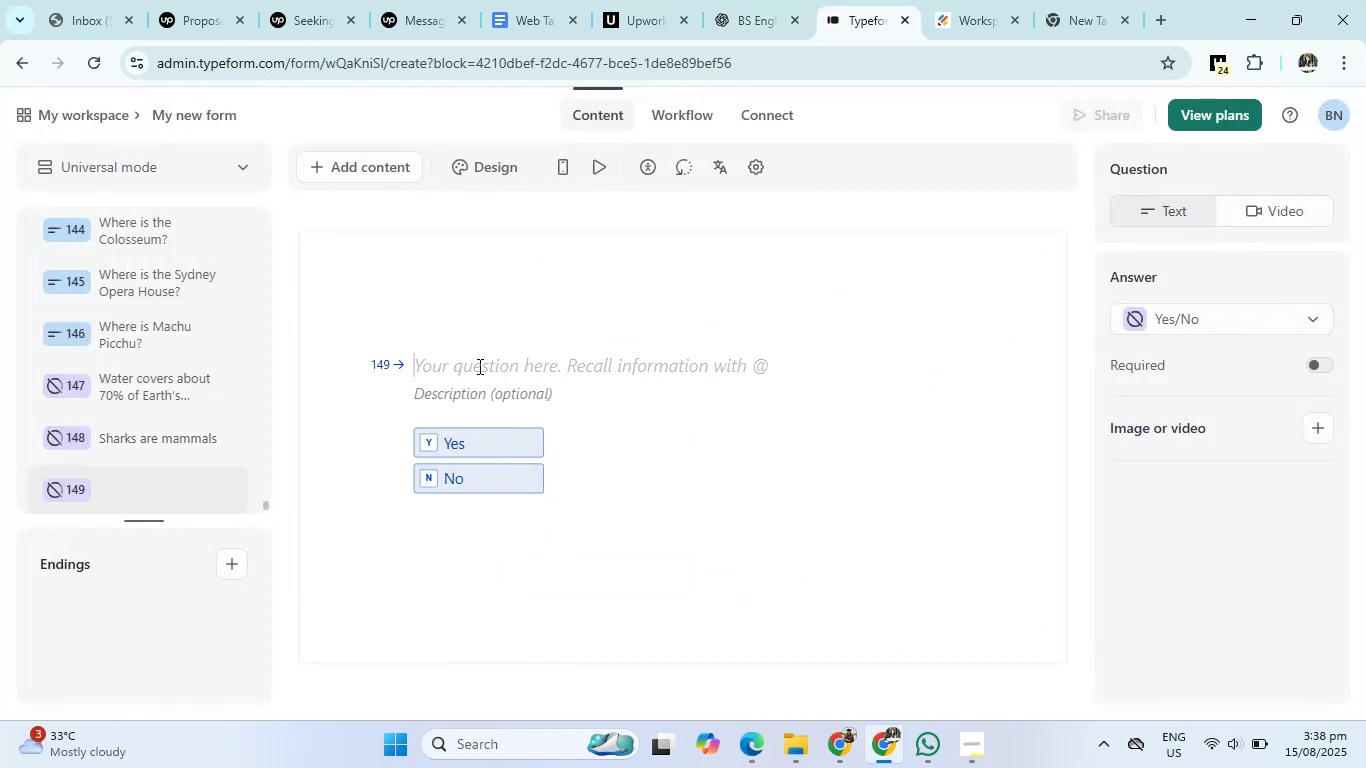 
right_click([478, 366])
 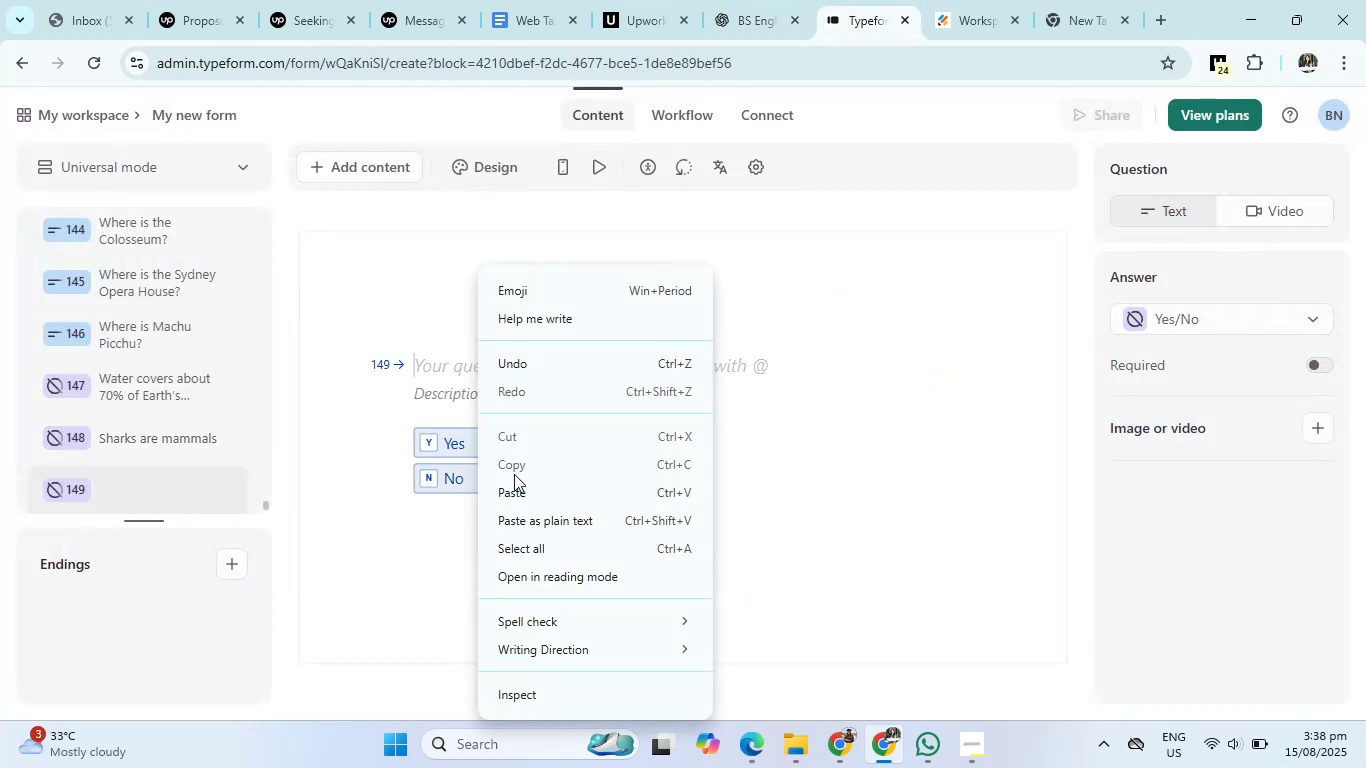 
left_click([514, 490])
 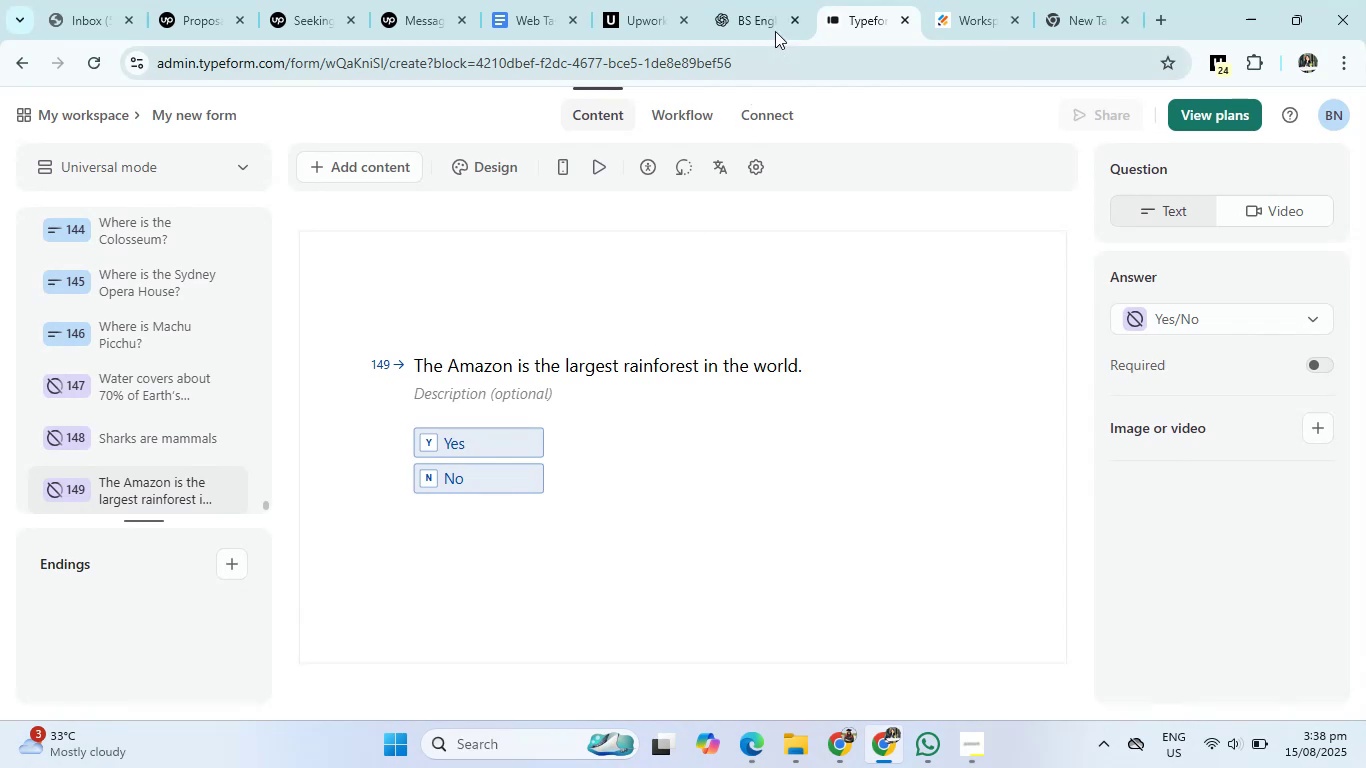 
left_click([782, 11])
 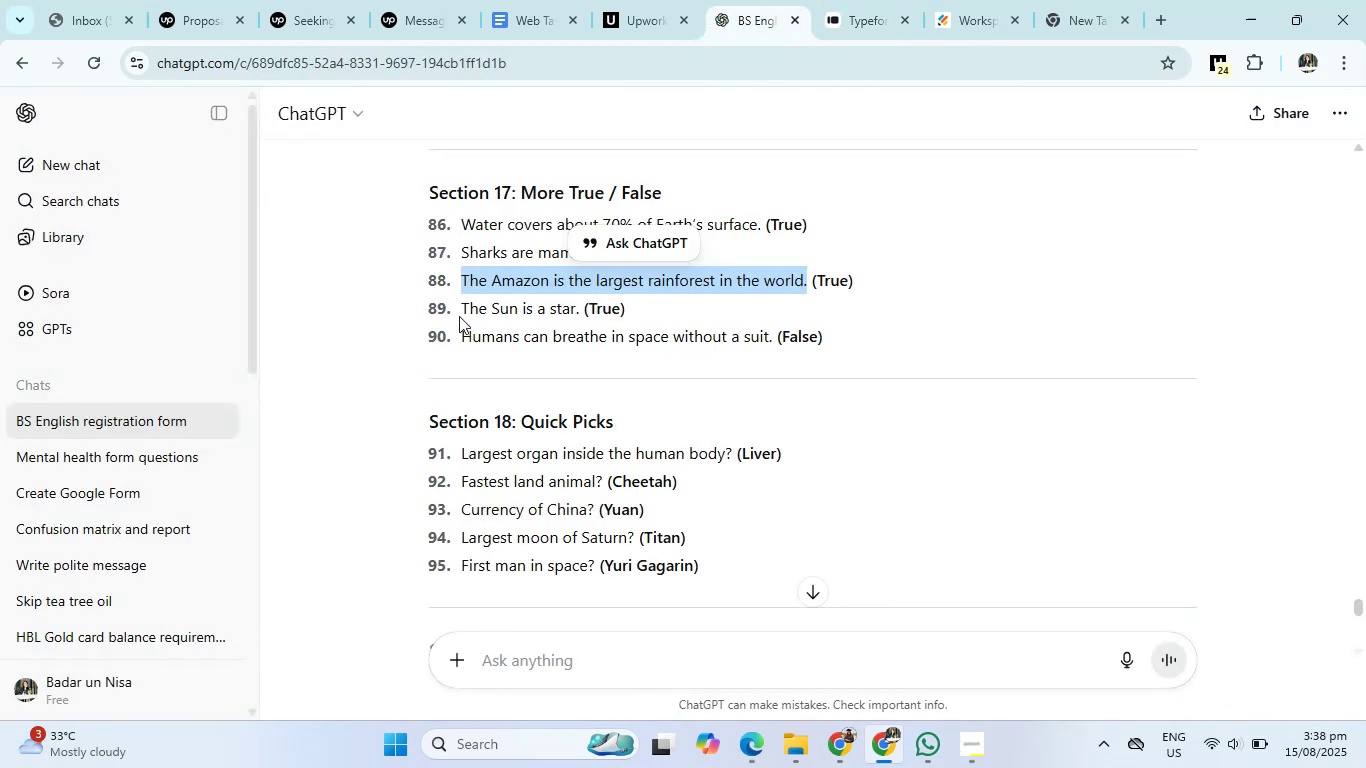 
left_click_drag(start_coordinate=[459, 311], to_coordinate=[575, 317])
 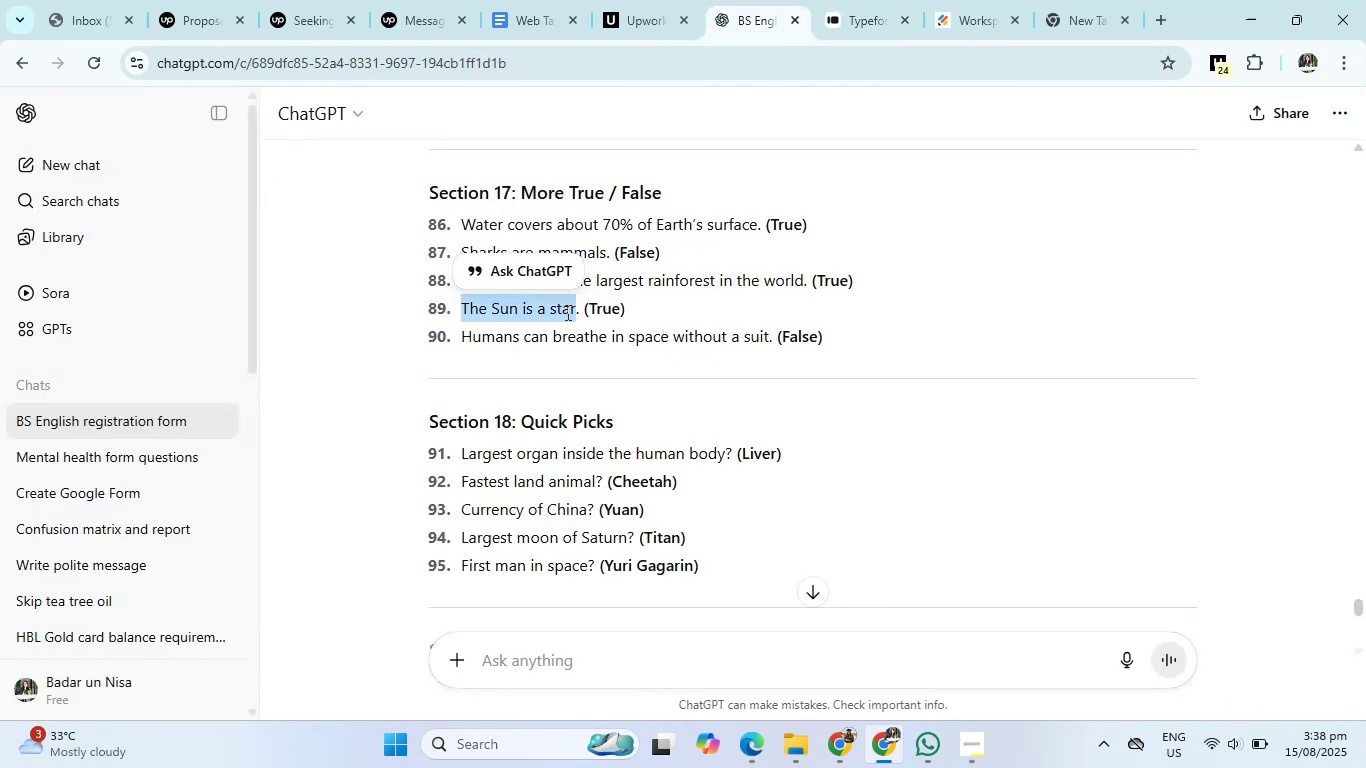 
right_click([566, 312])
 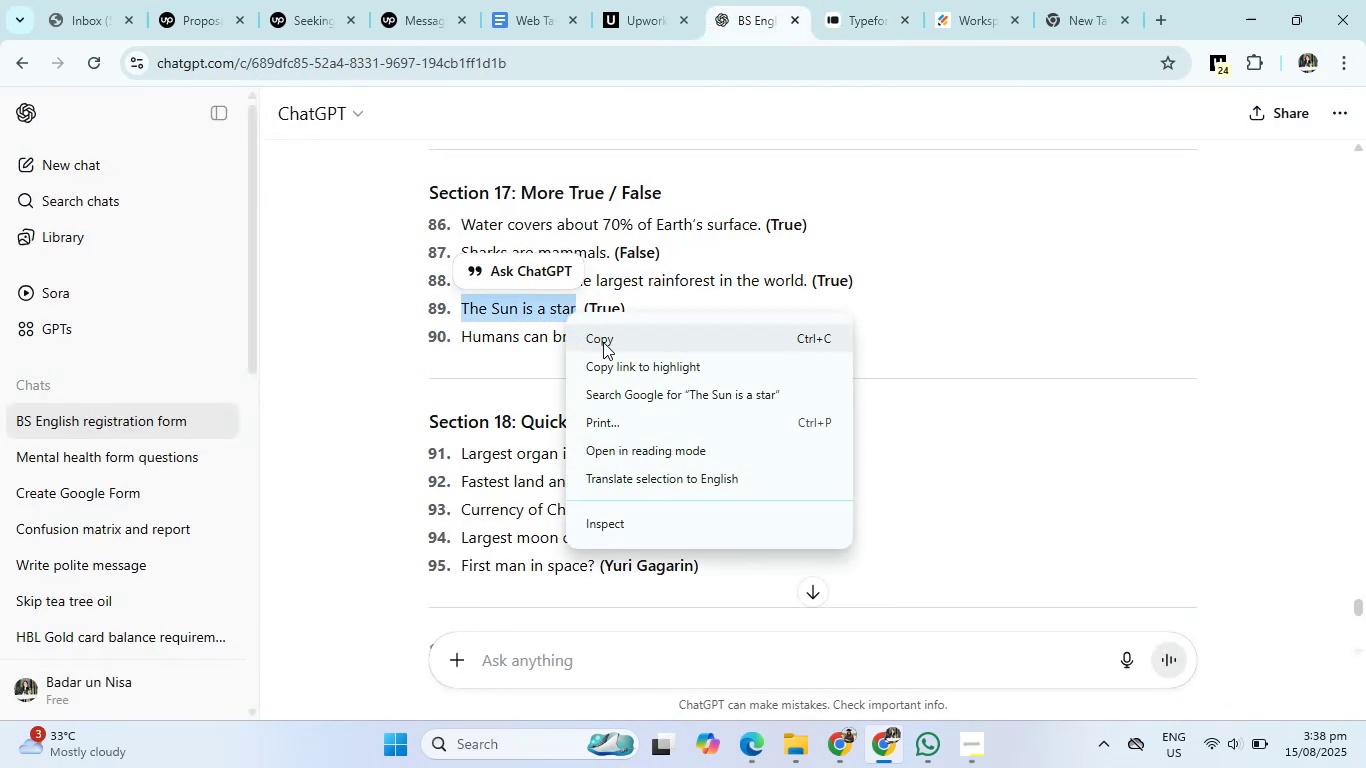 
left_click([603, 342])
 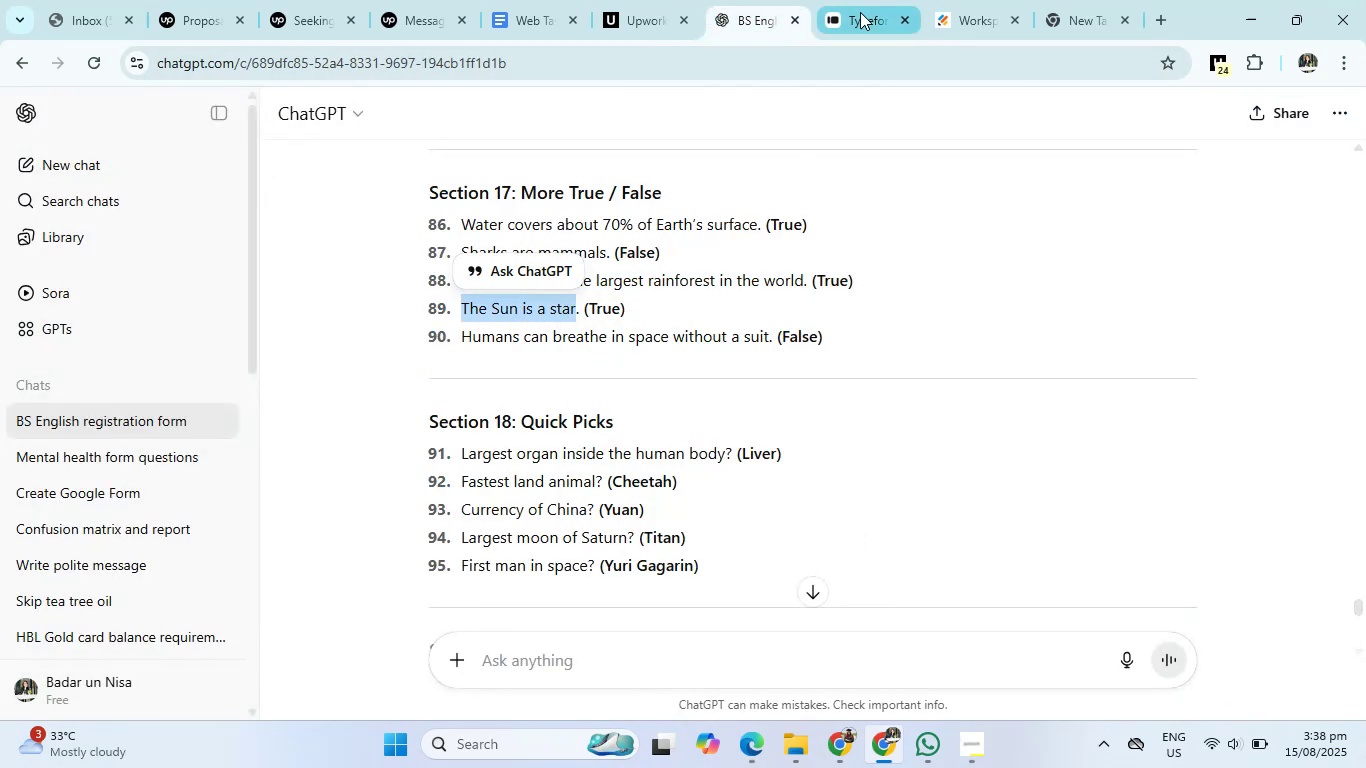 
left_click([860, 12])
 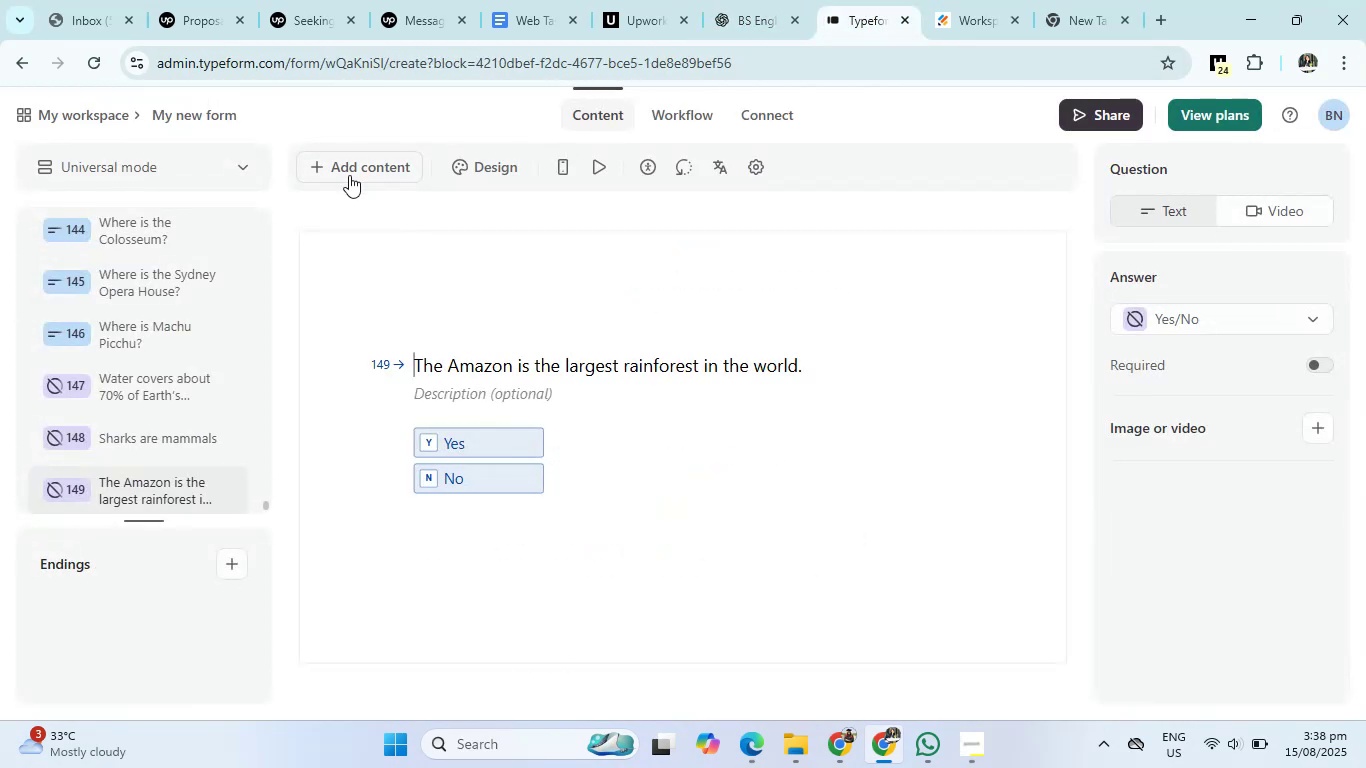 
left_click([348, 175])
 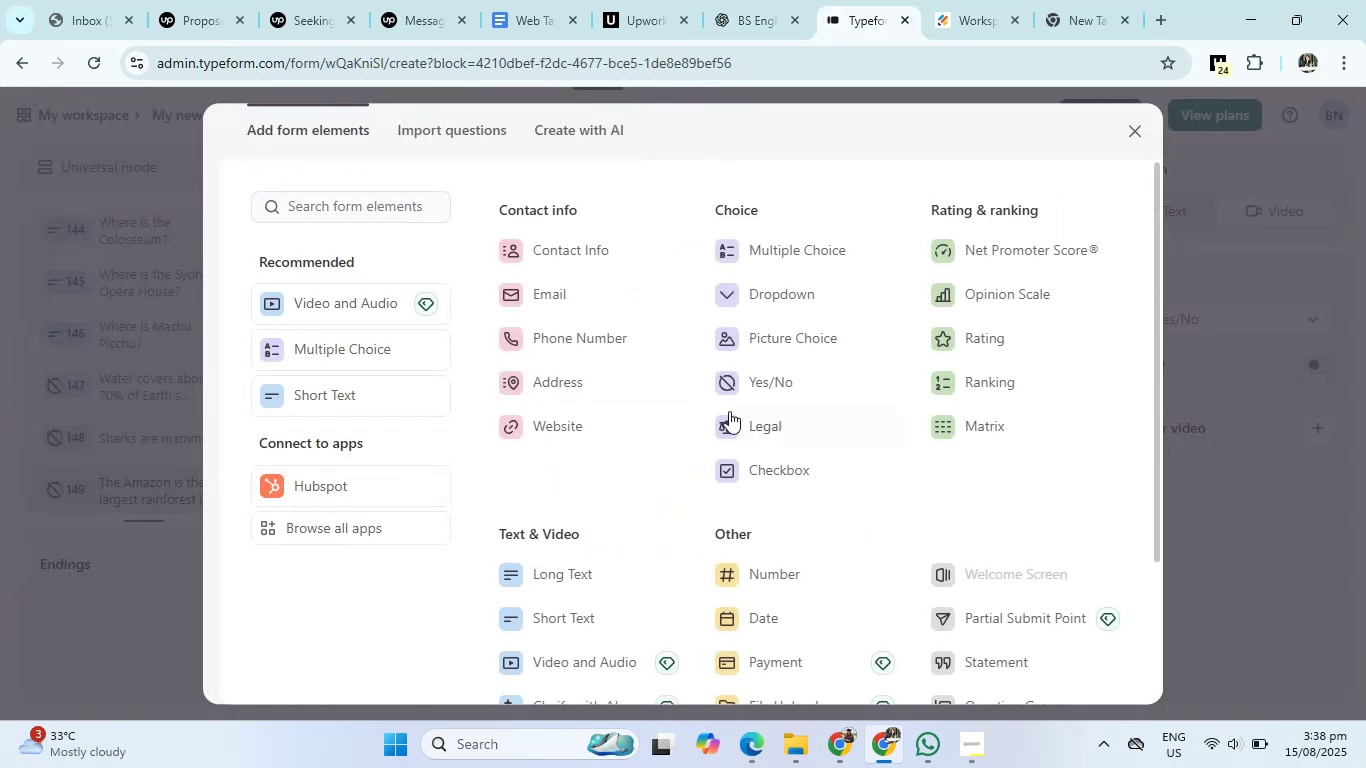 
left_click([750, 387])
 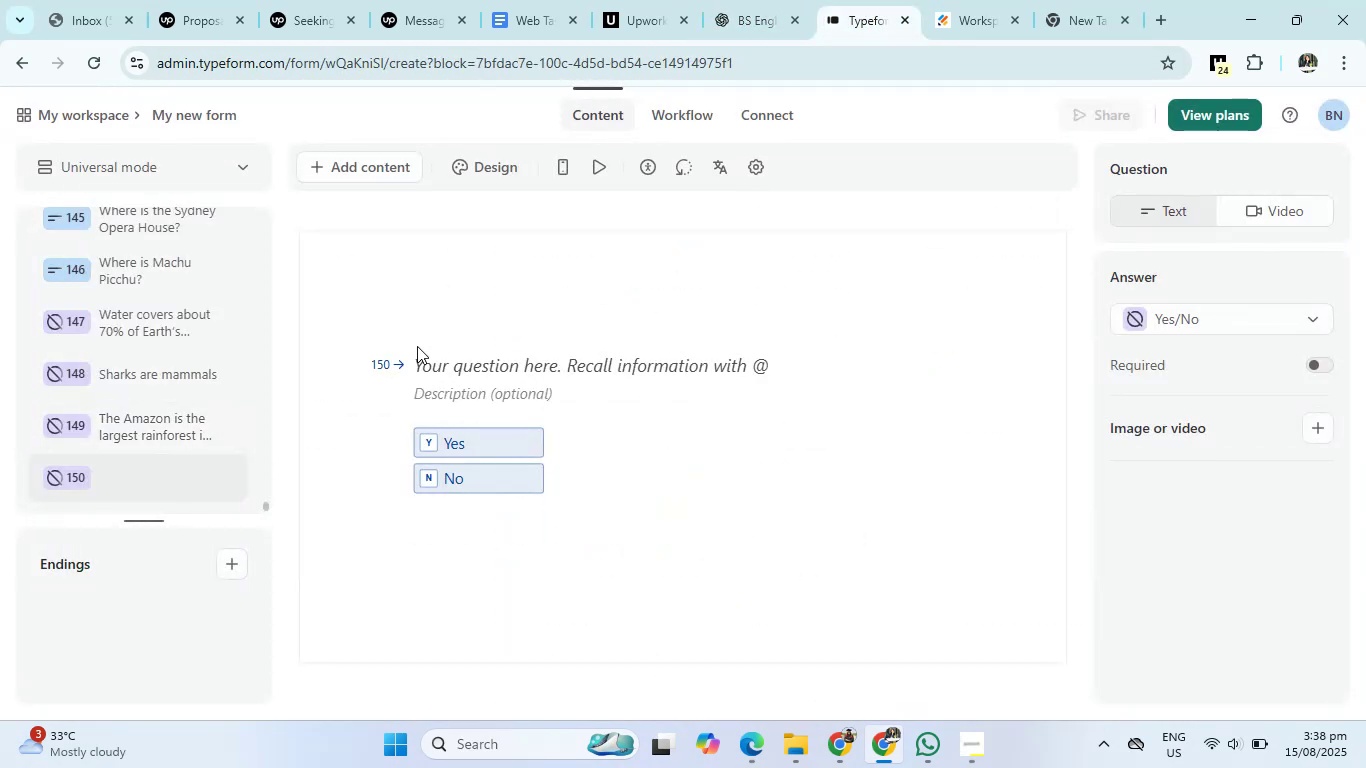 
left_click([423, 367])
 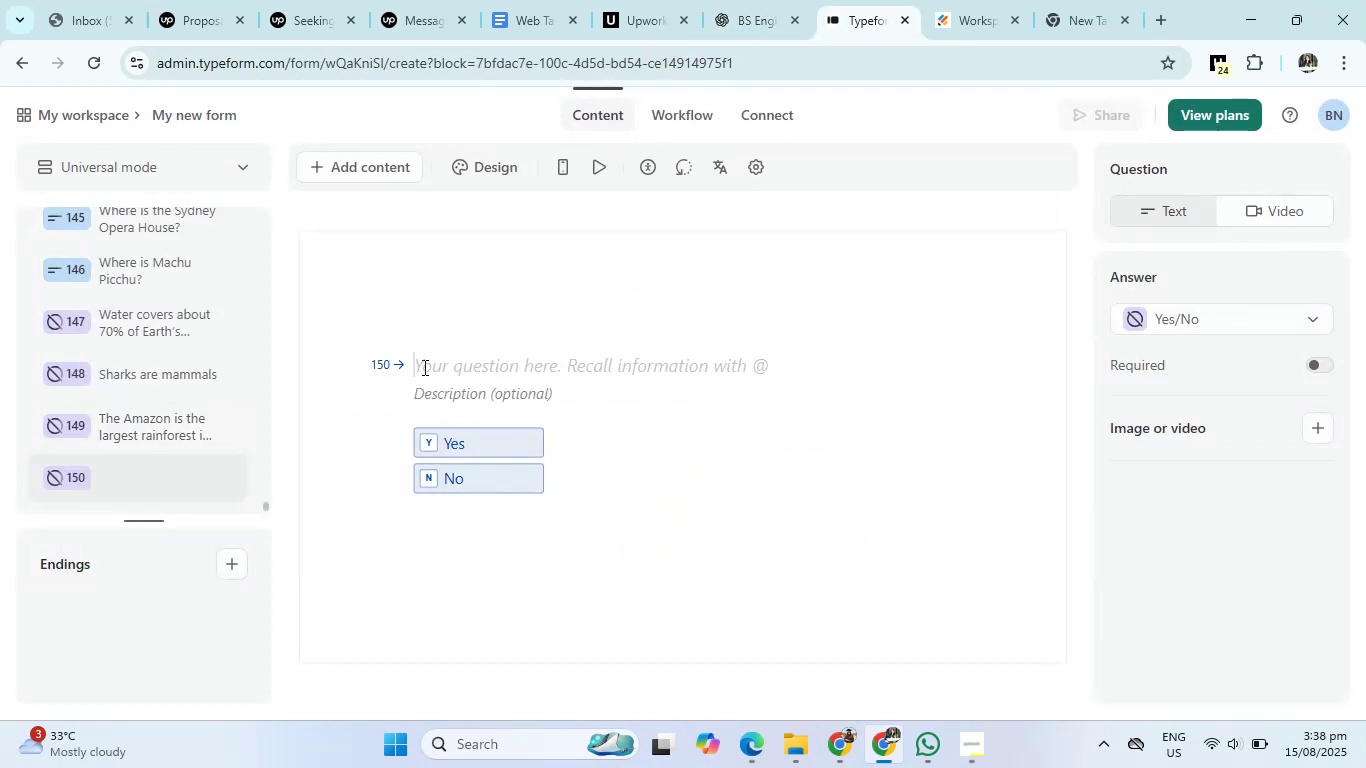 
right_click([423, 367])
 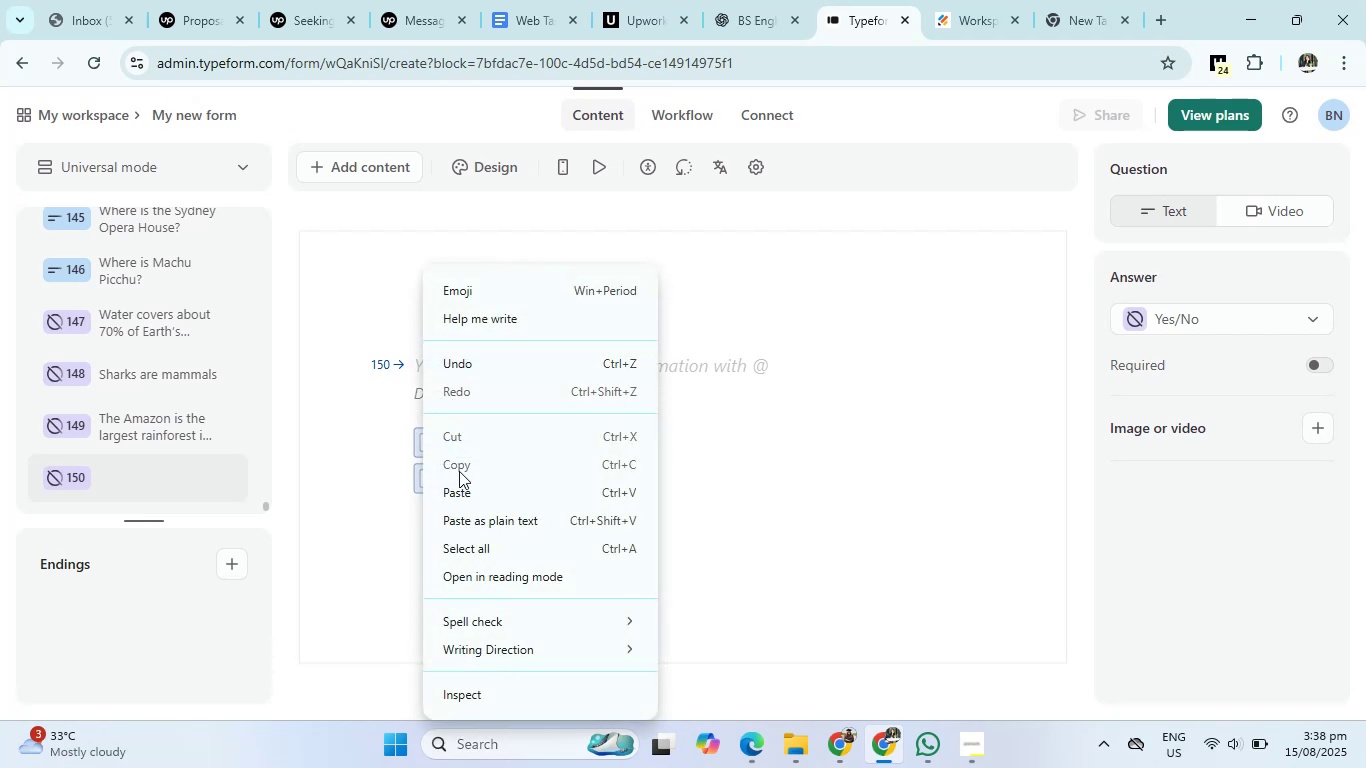 
left_click([459, 493])
 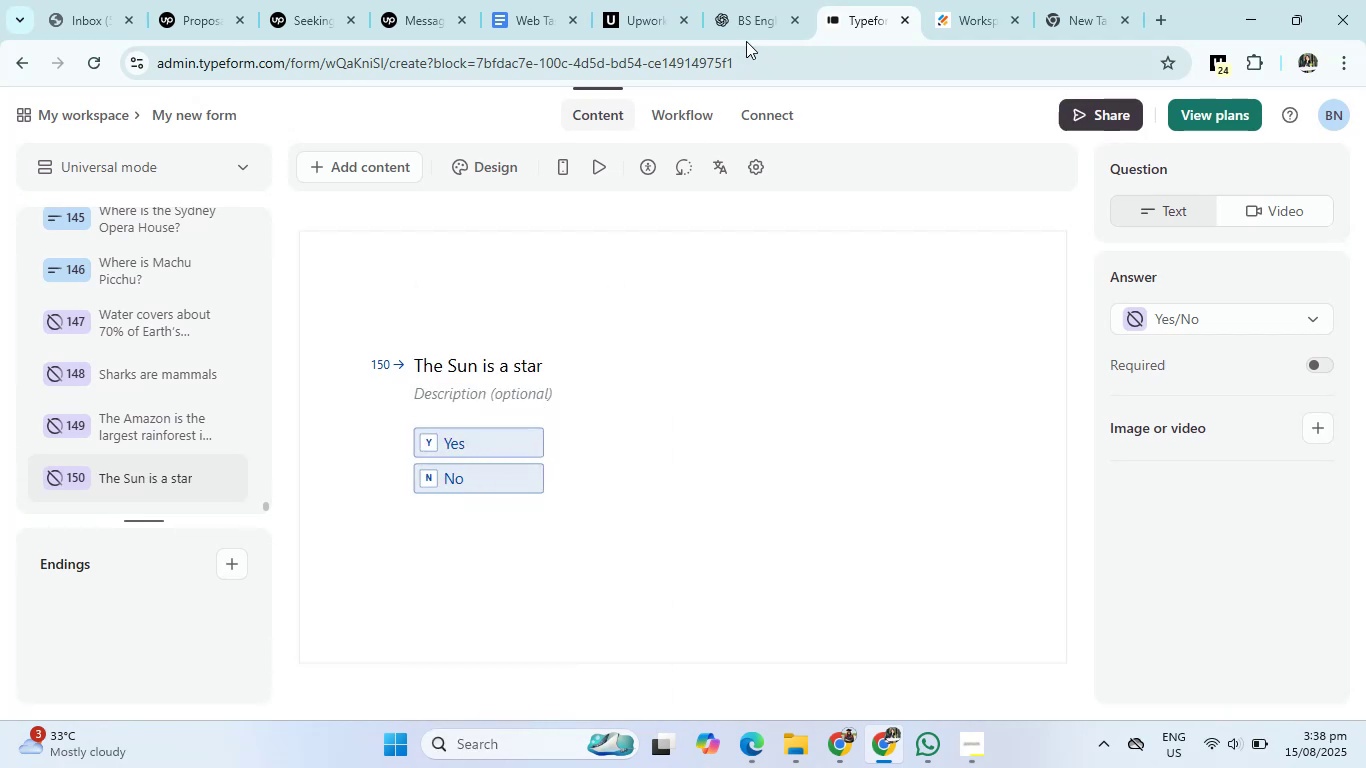 
left_click([750, 24])
 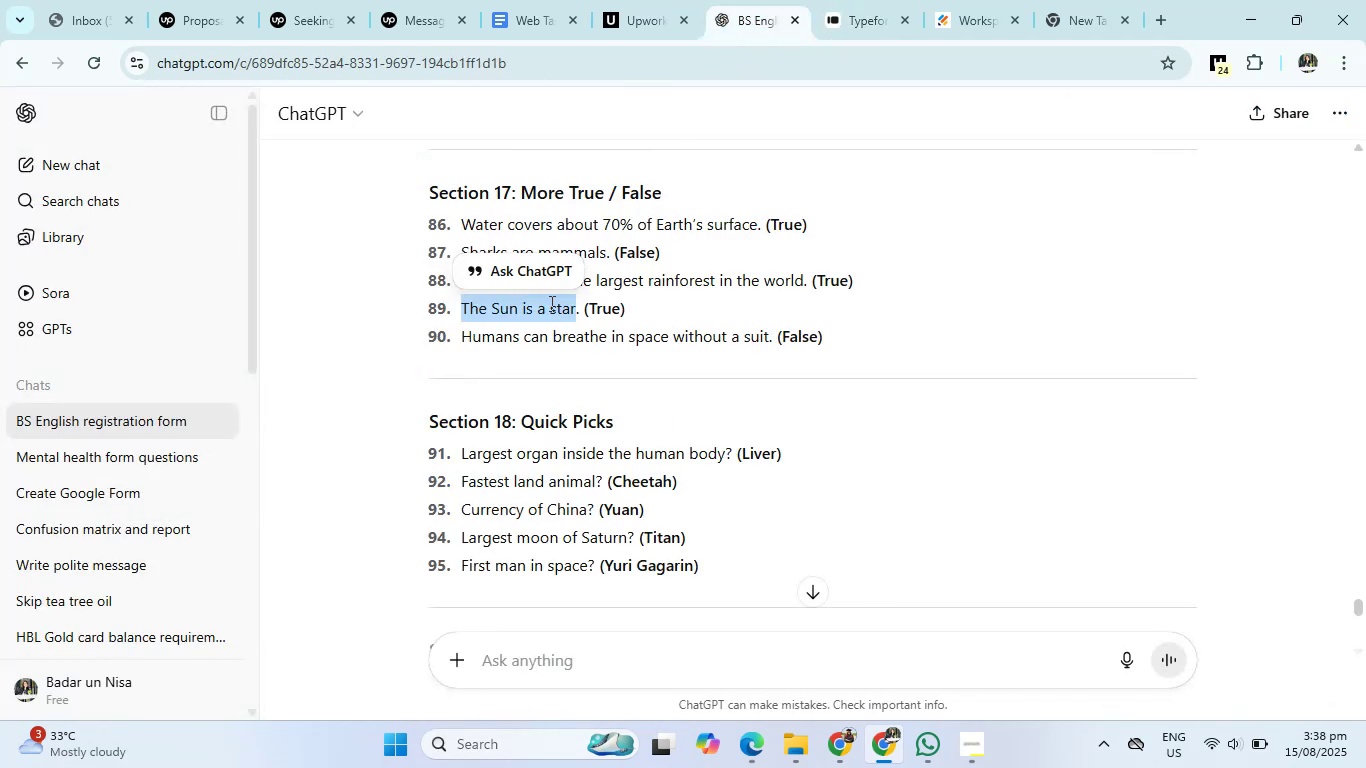 
left_click_drag(start_coordinate=[460, 342], to_coordinate=[775, 343])
 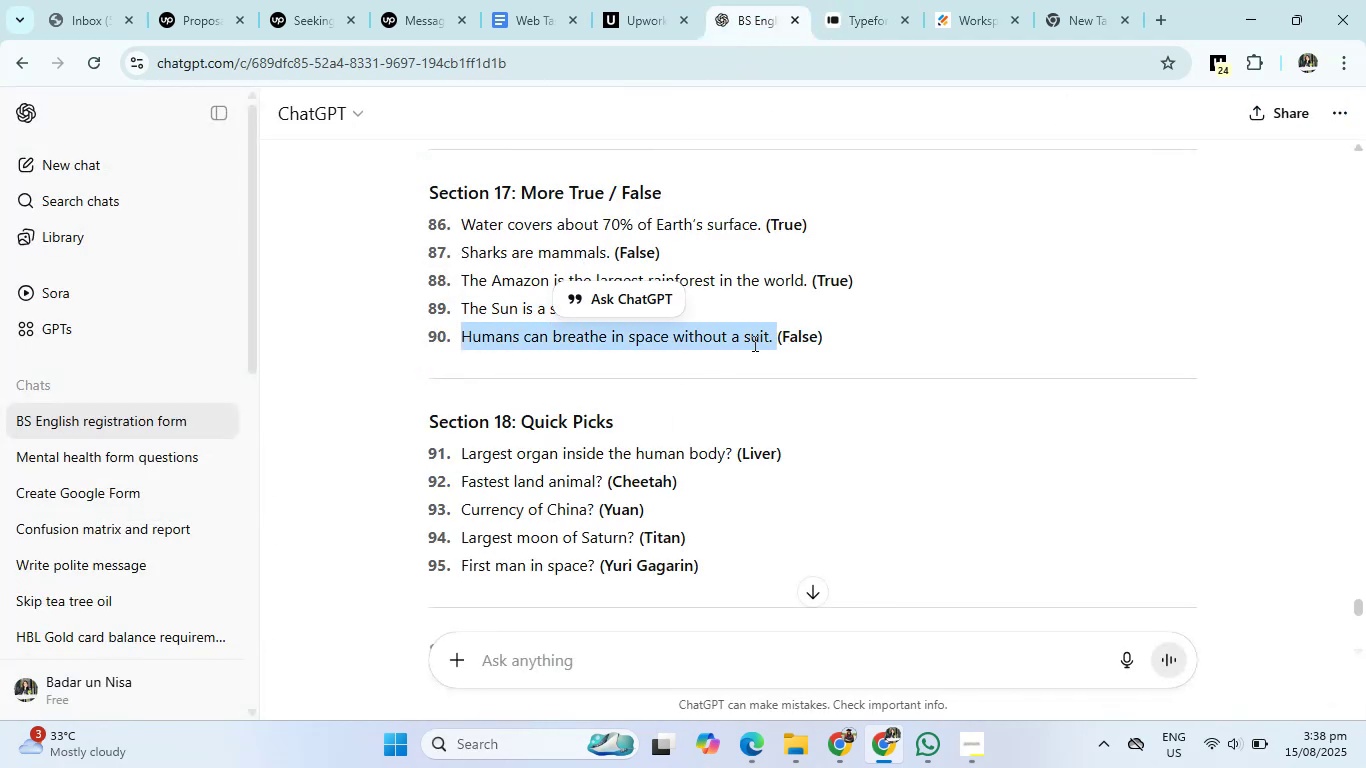 
right_click([753, 343])
 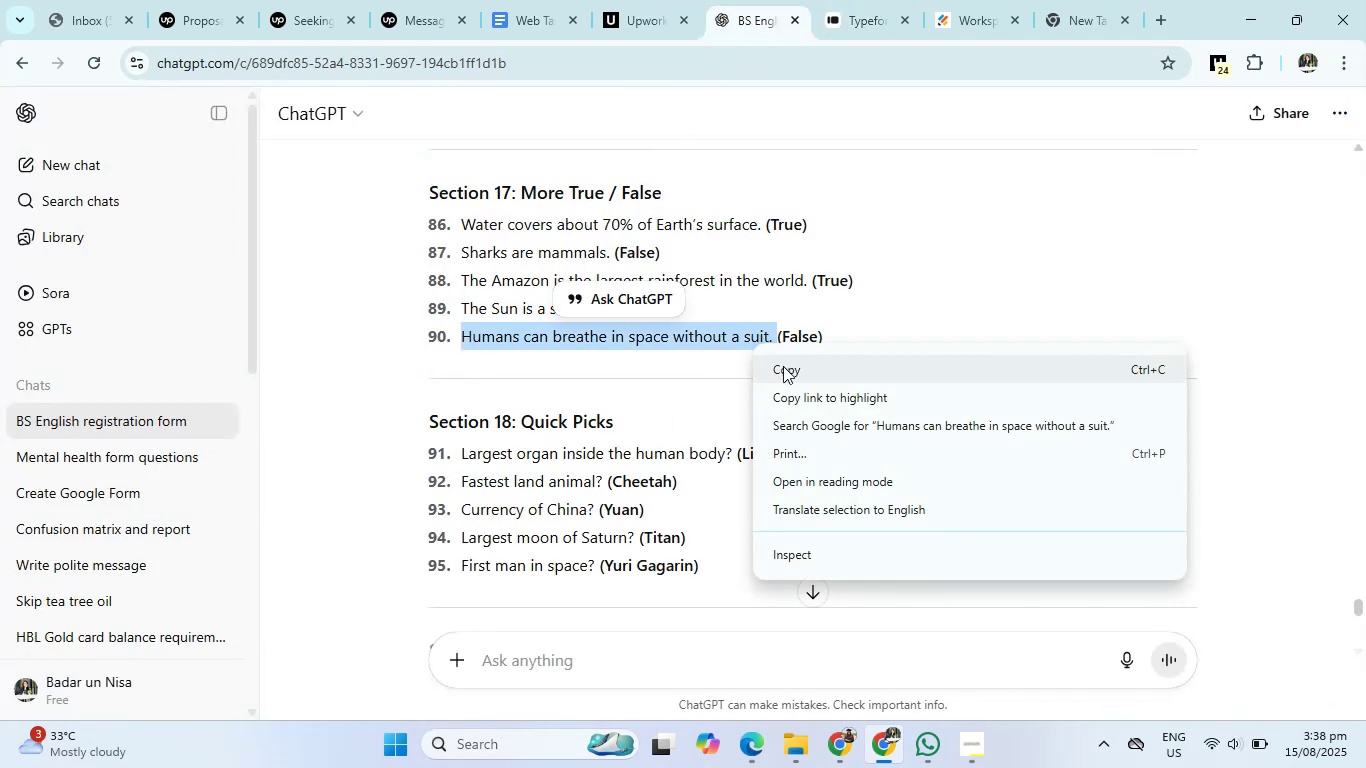 
left_click([784, 370])
 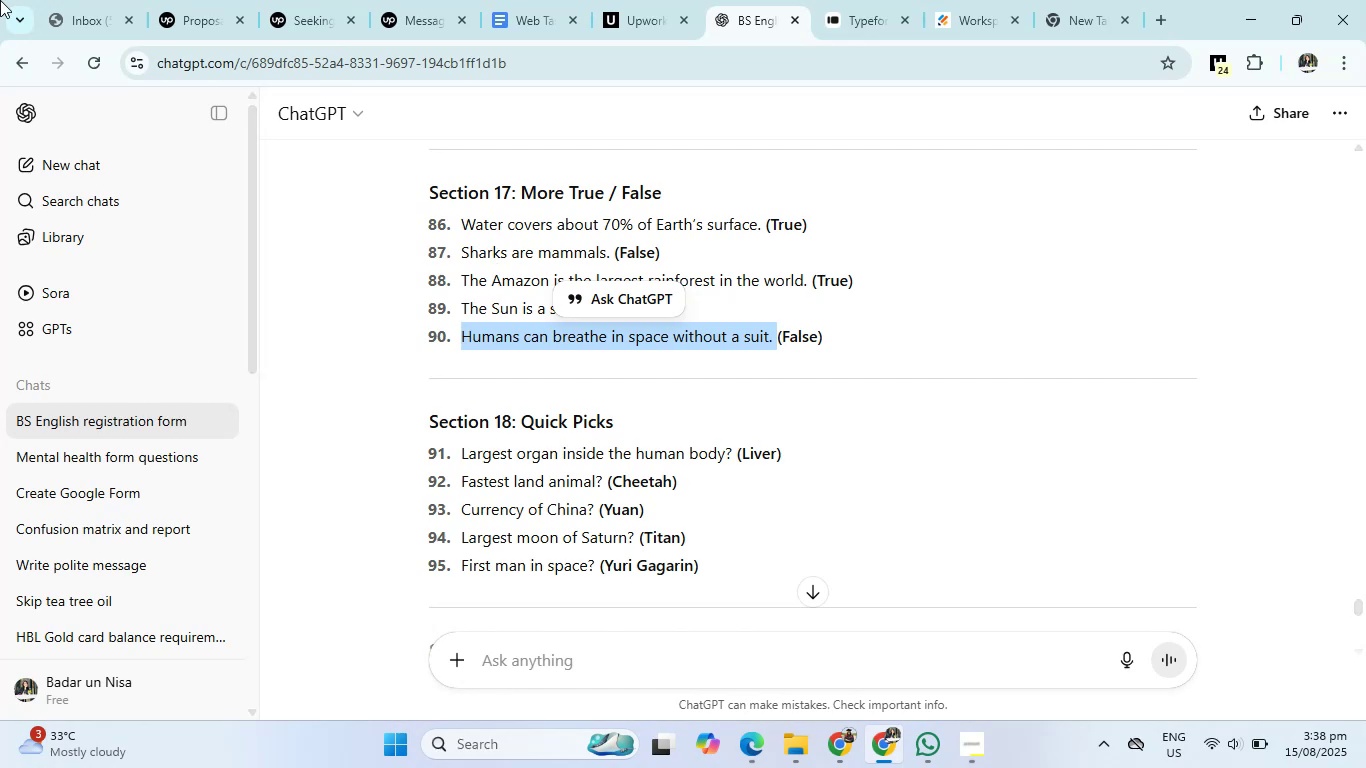 
wait(8.94)
 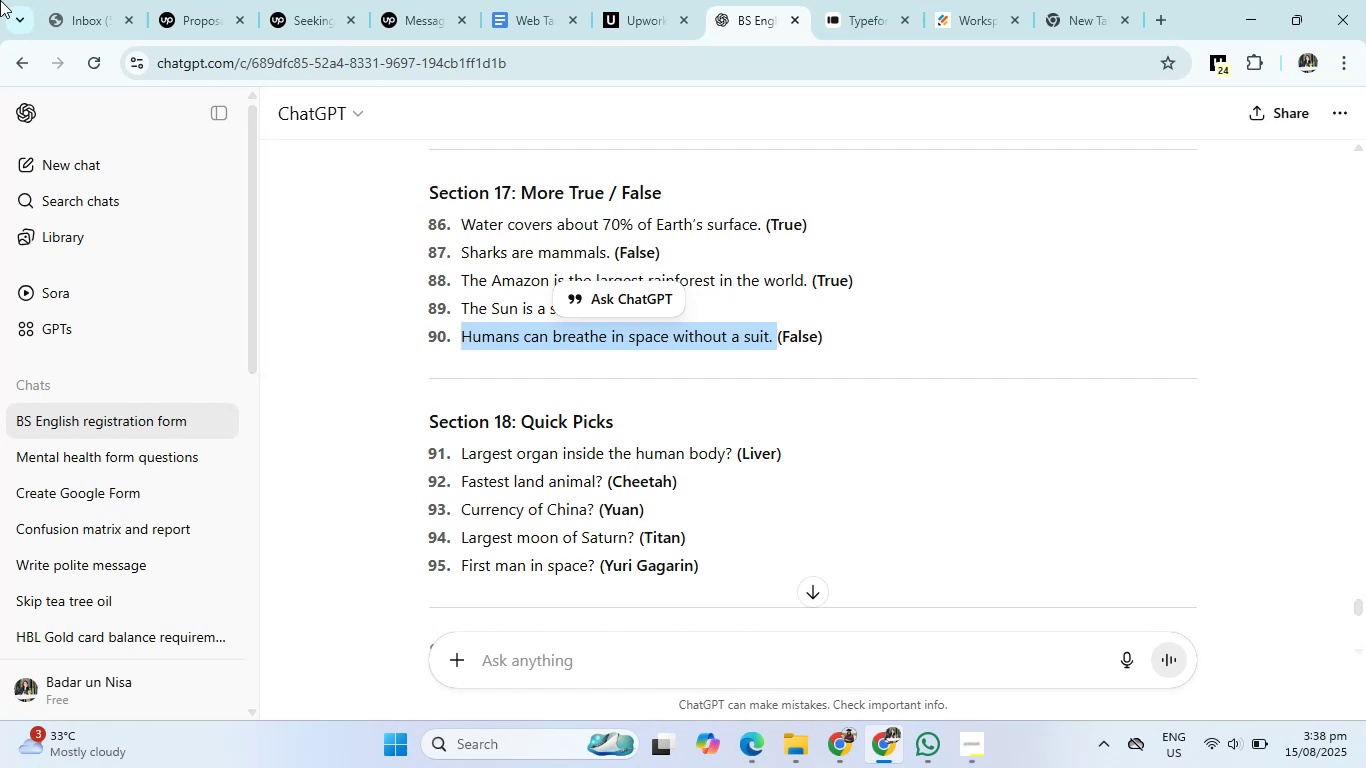 
left_click([852, 0])
 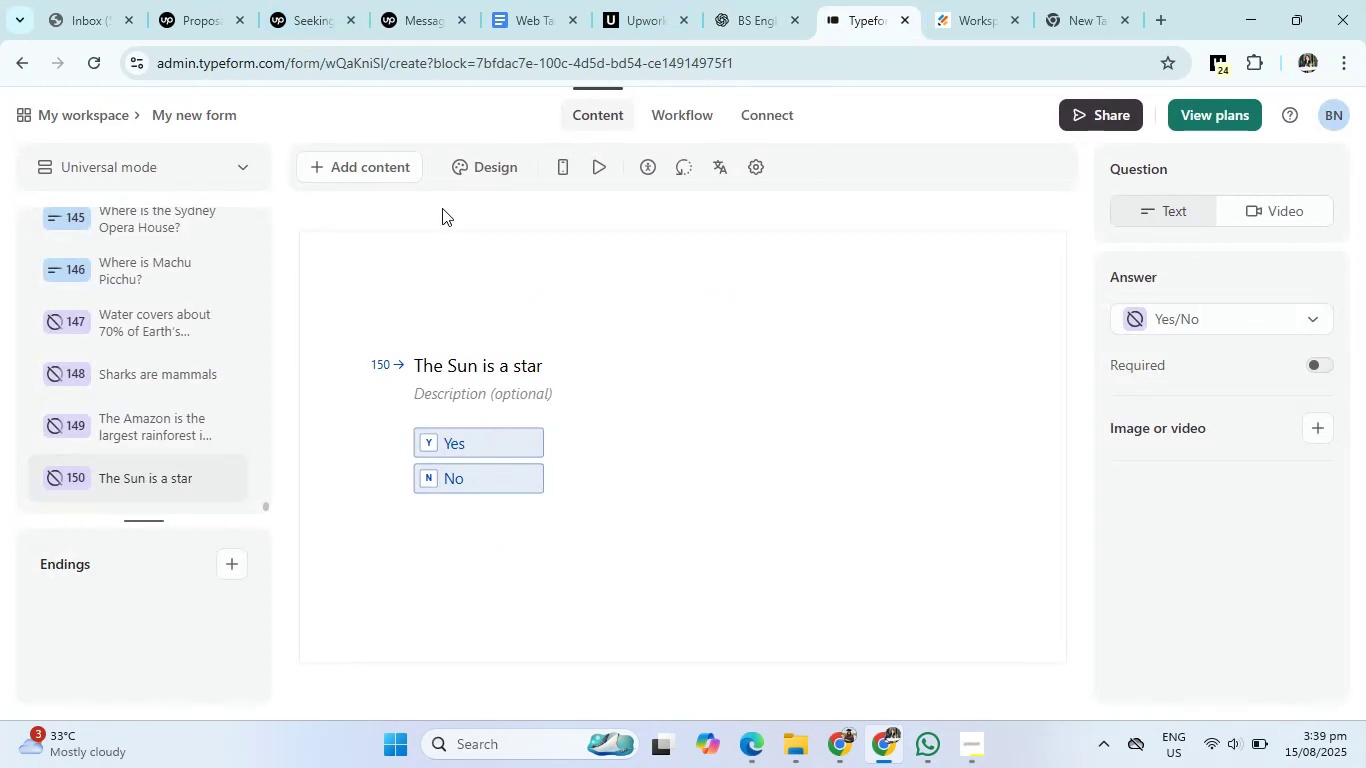 
left_click([380, 161])
 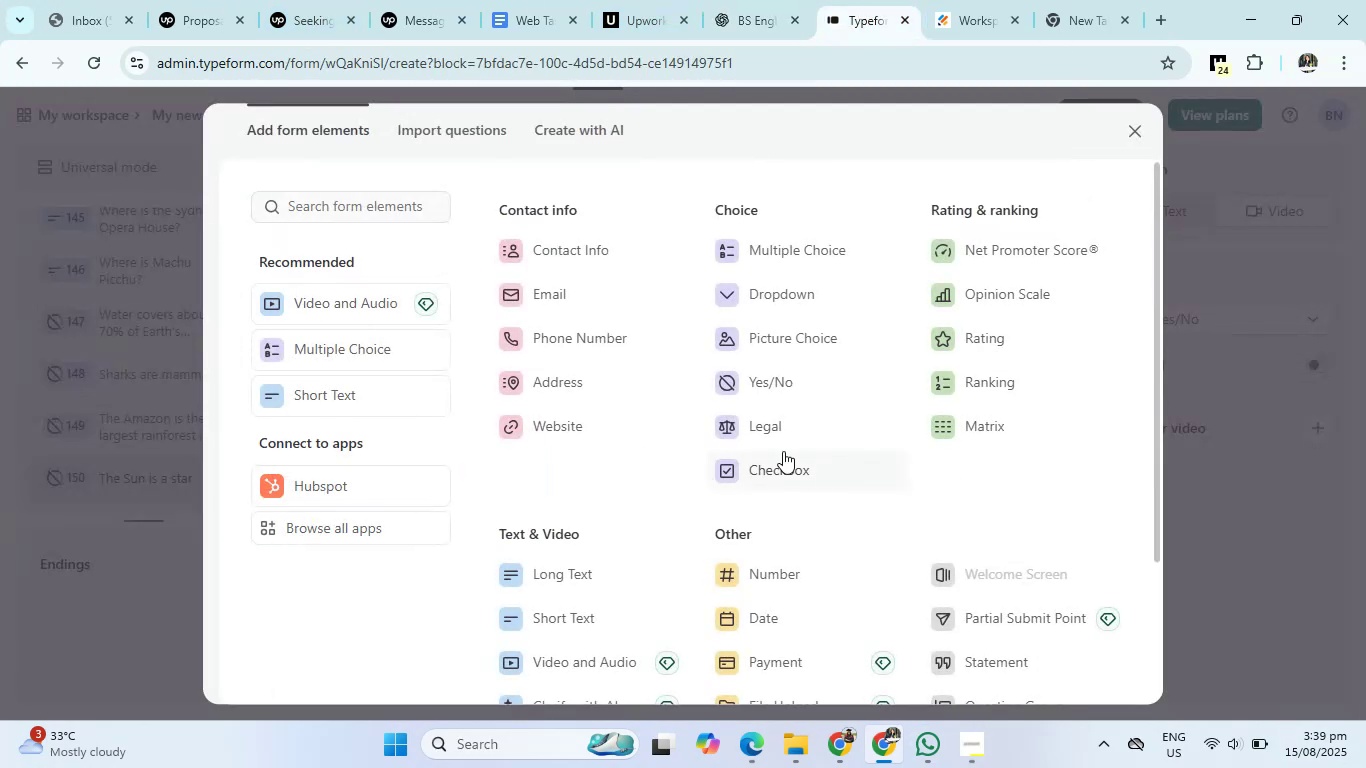 
left_click([742, 384])
 